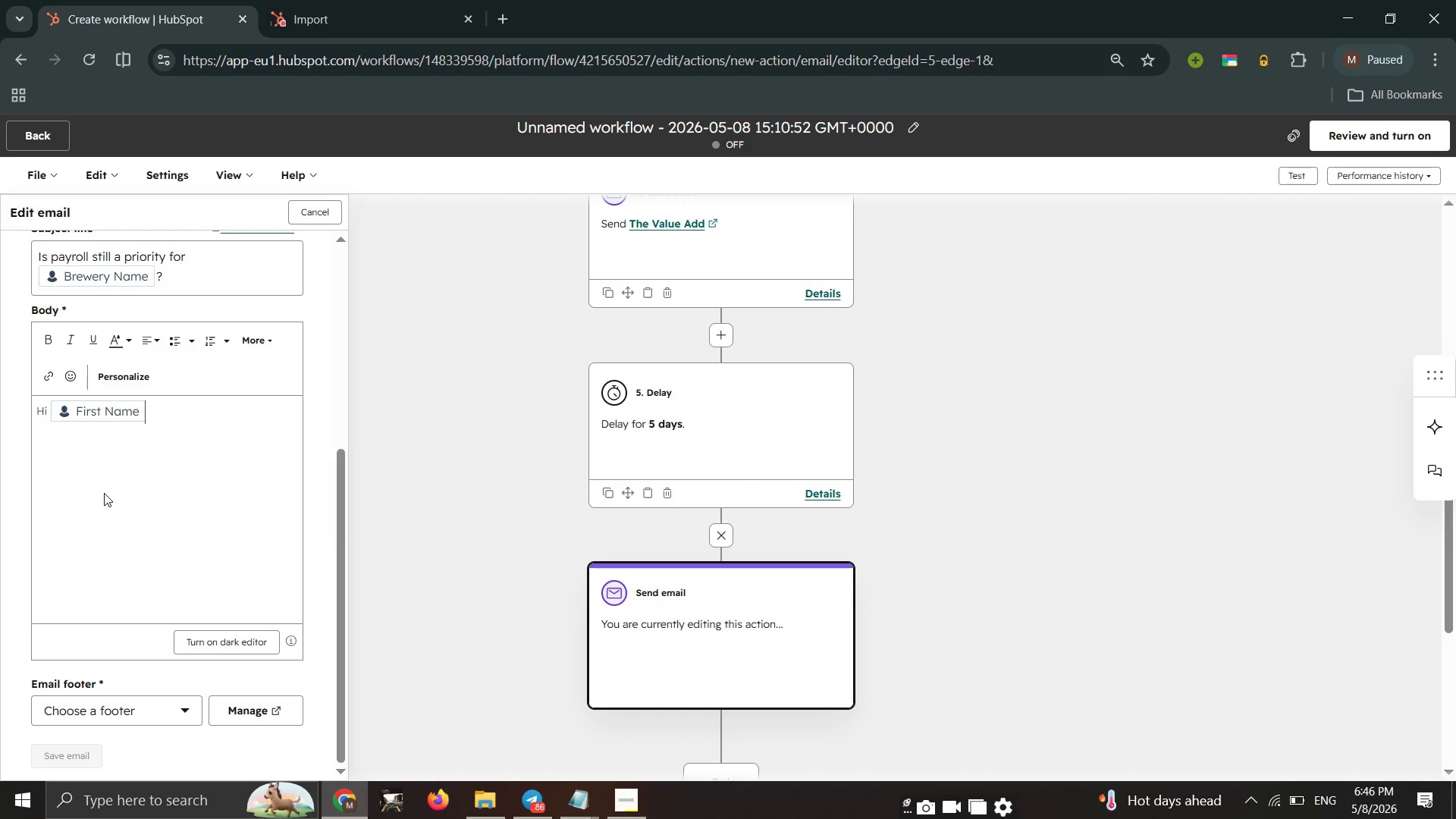 
key(Comma)
 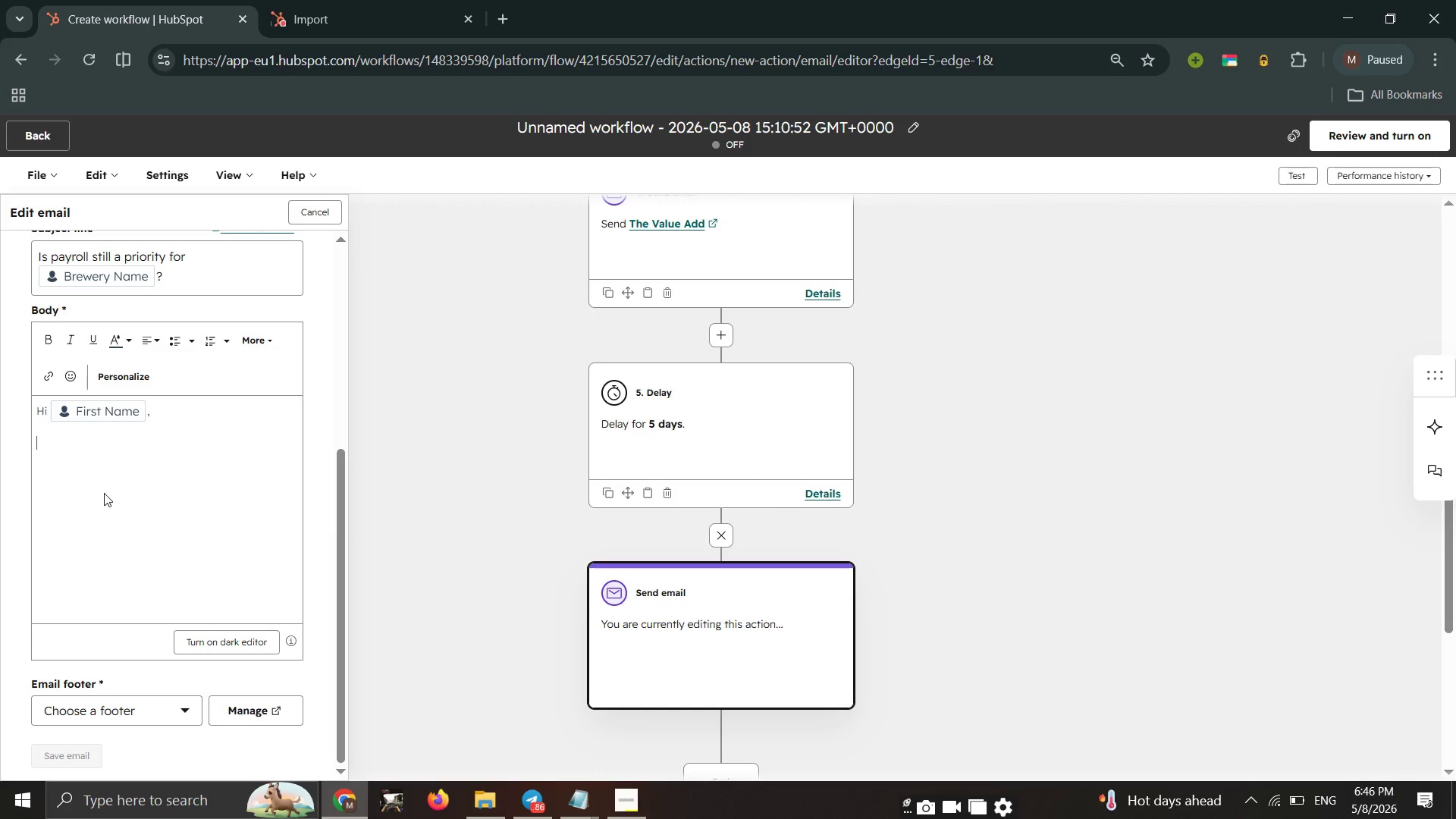 
key(Enter)
 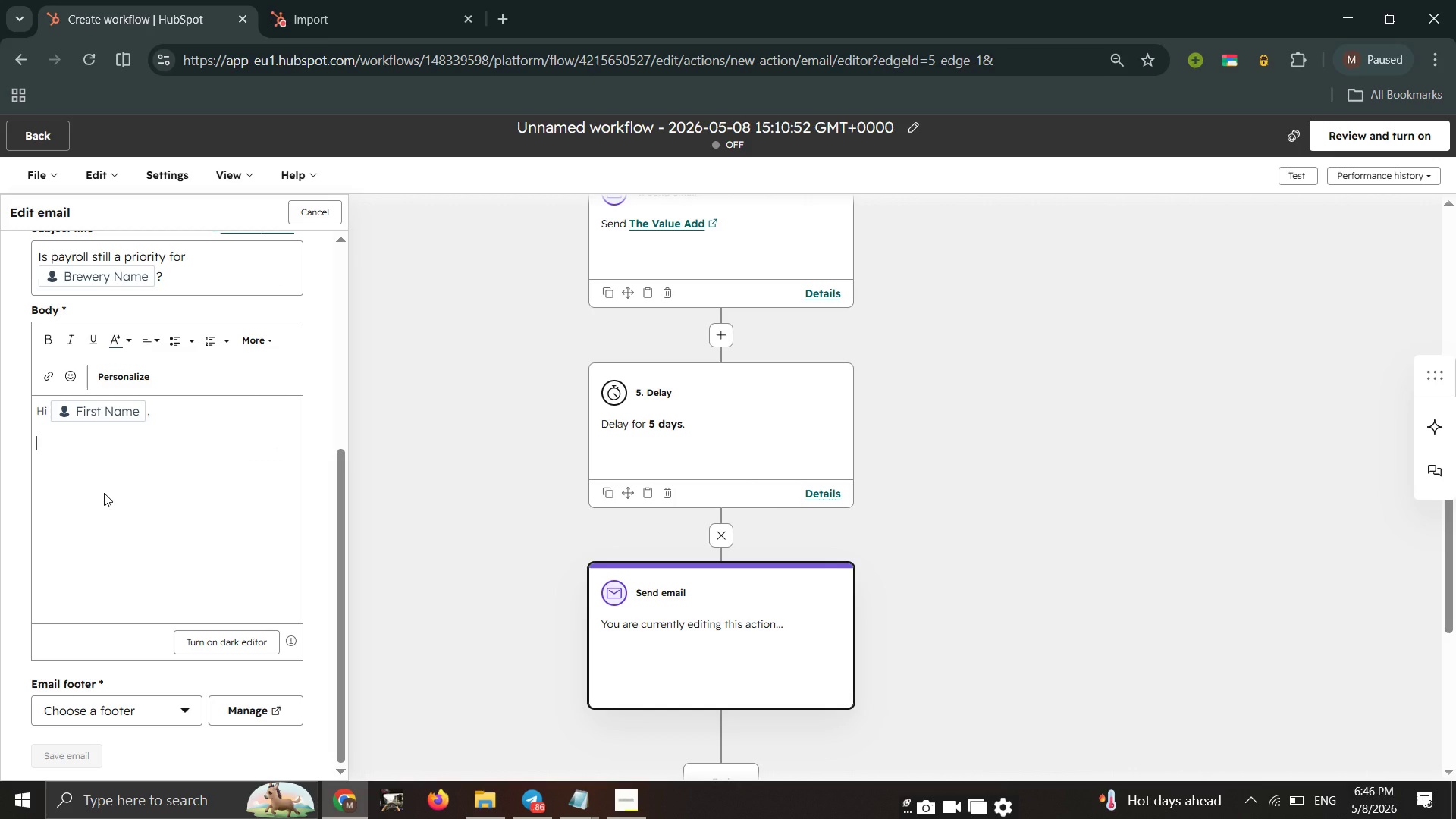 
type(I have not heard back regarding )
 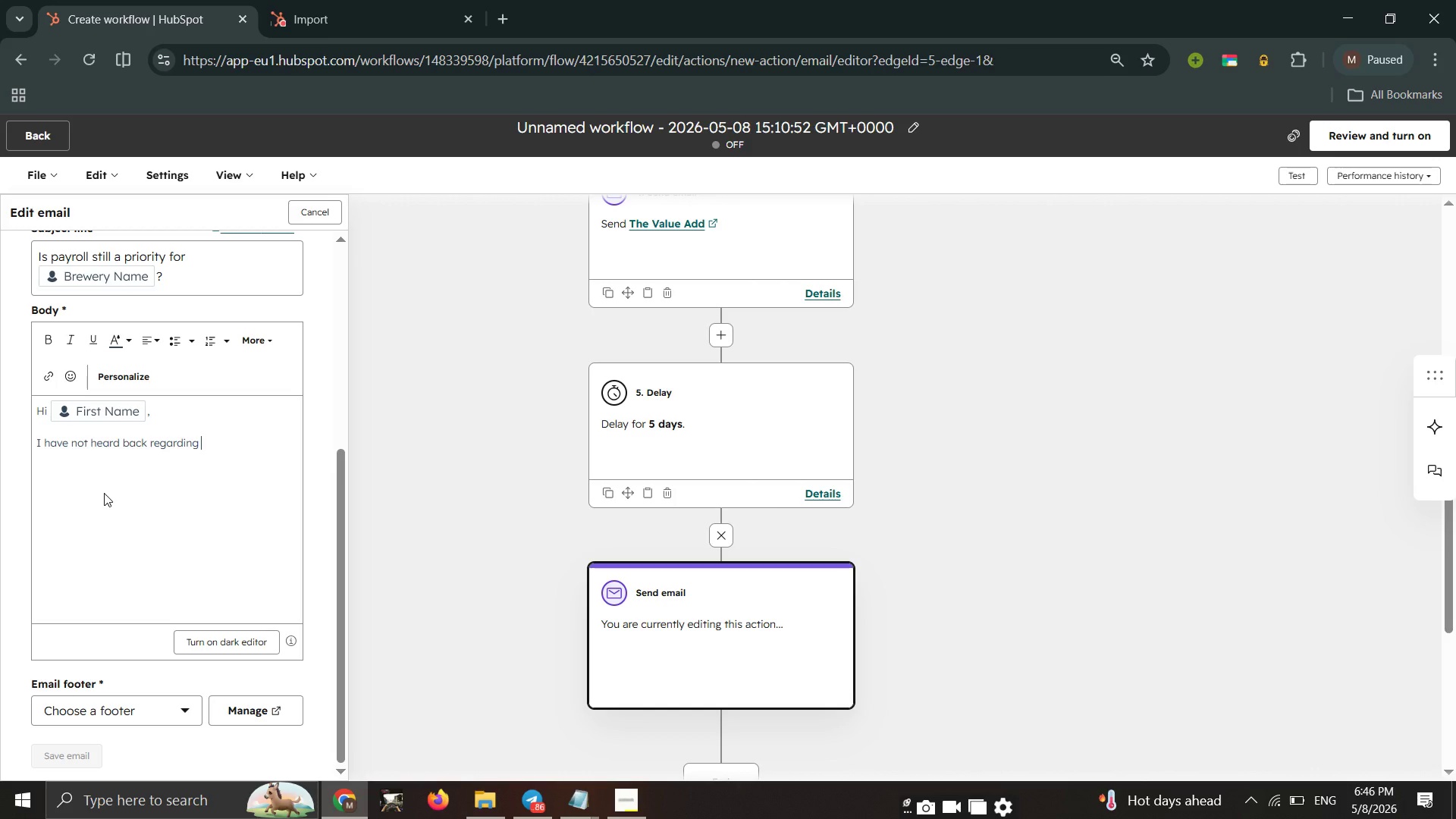 
wait(16.8)
 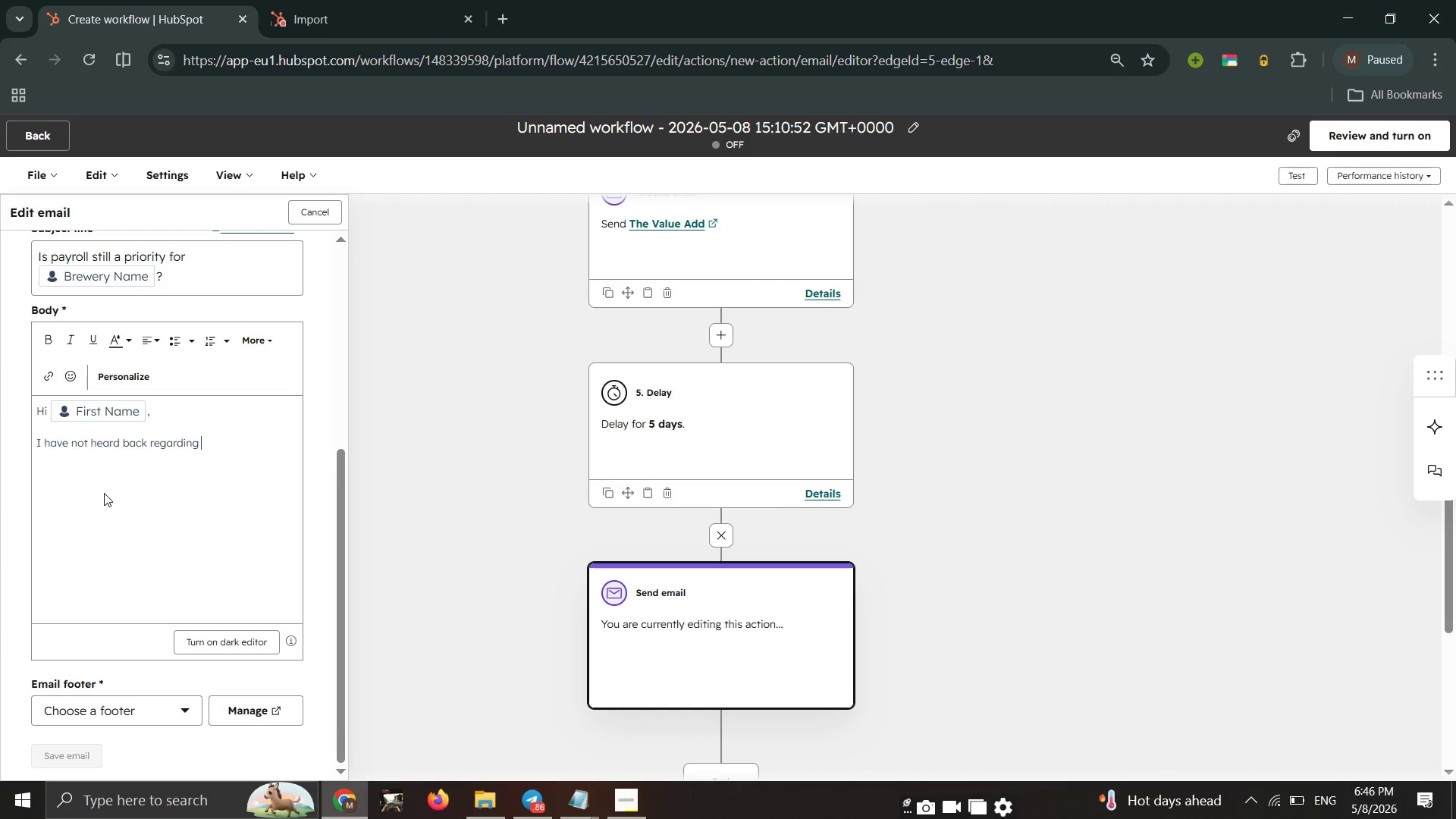 
type(the discovery call for )
 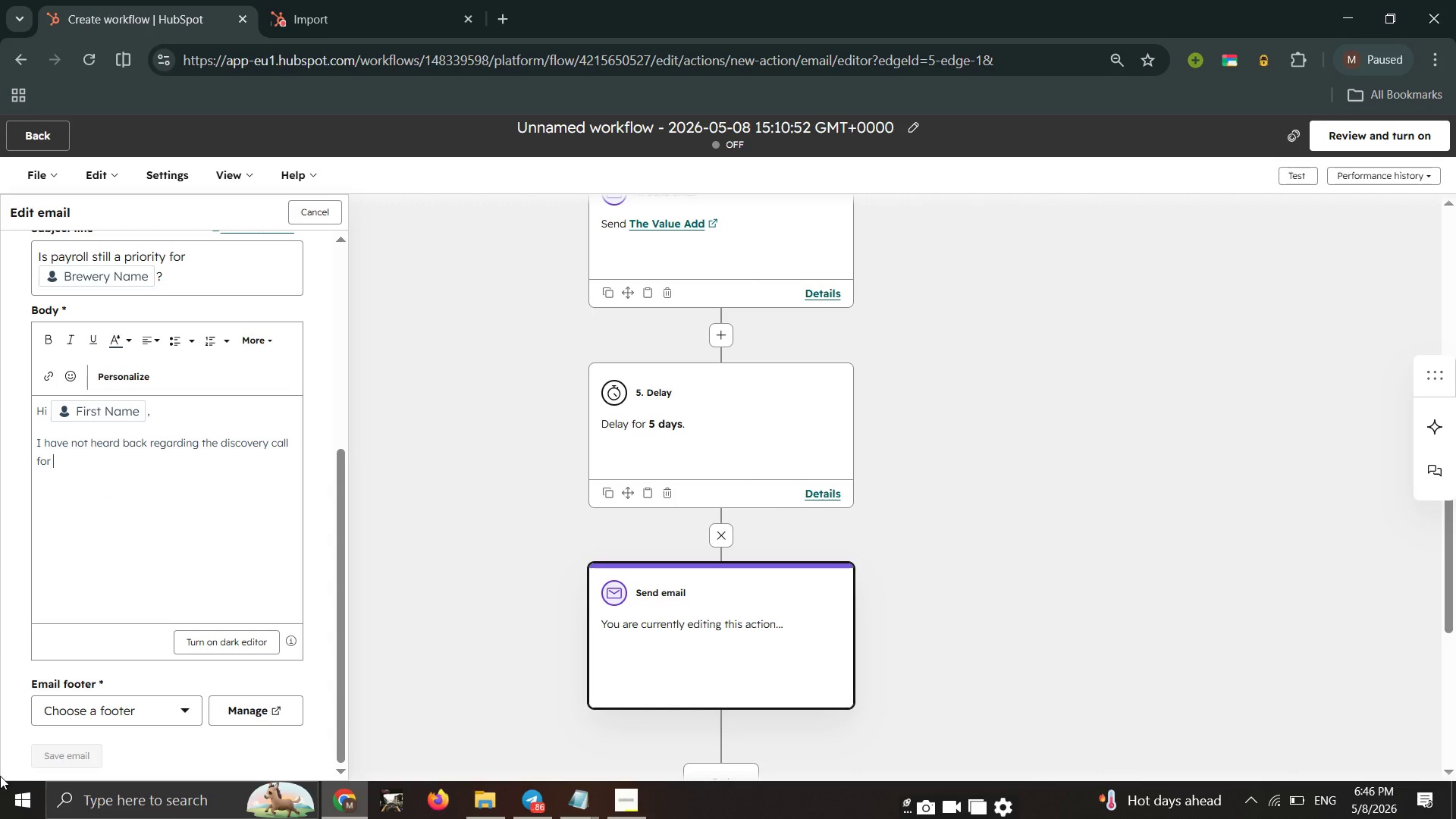 
wait(8.44)
 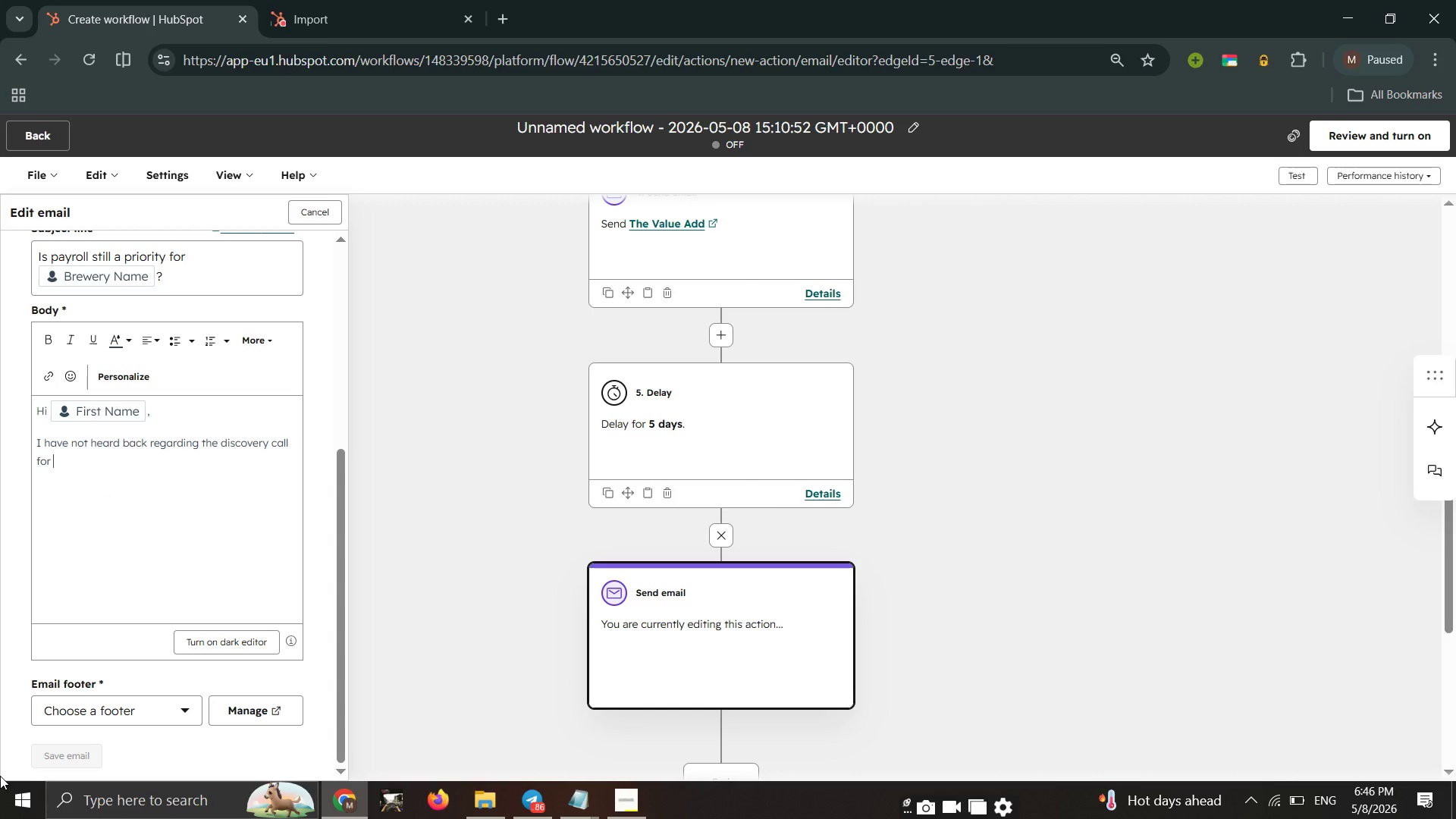 
mouse_move([113, 395])
 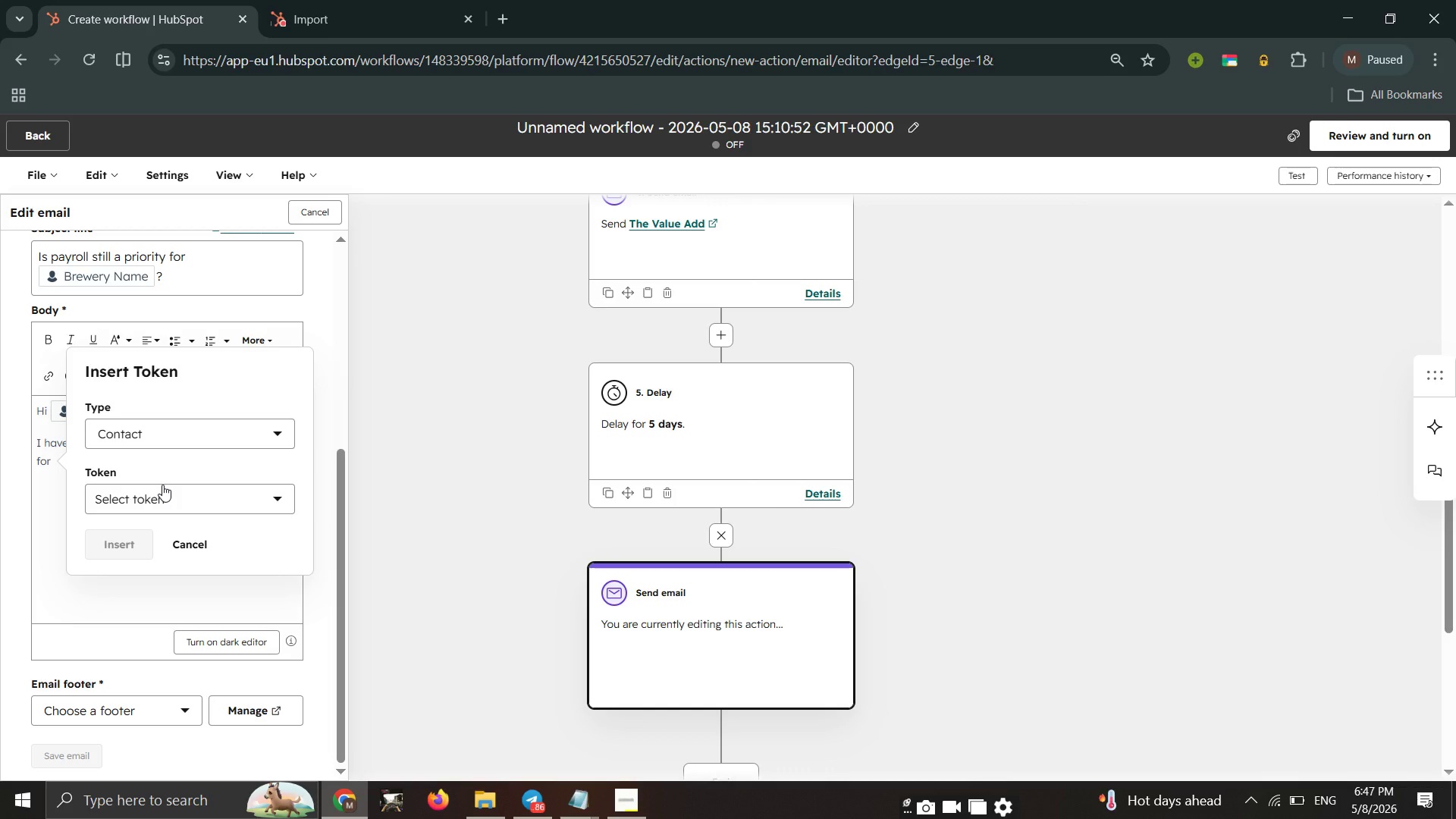 
left_click([162, 485])
 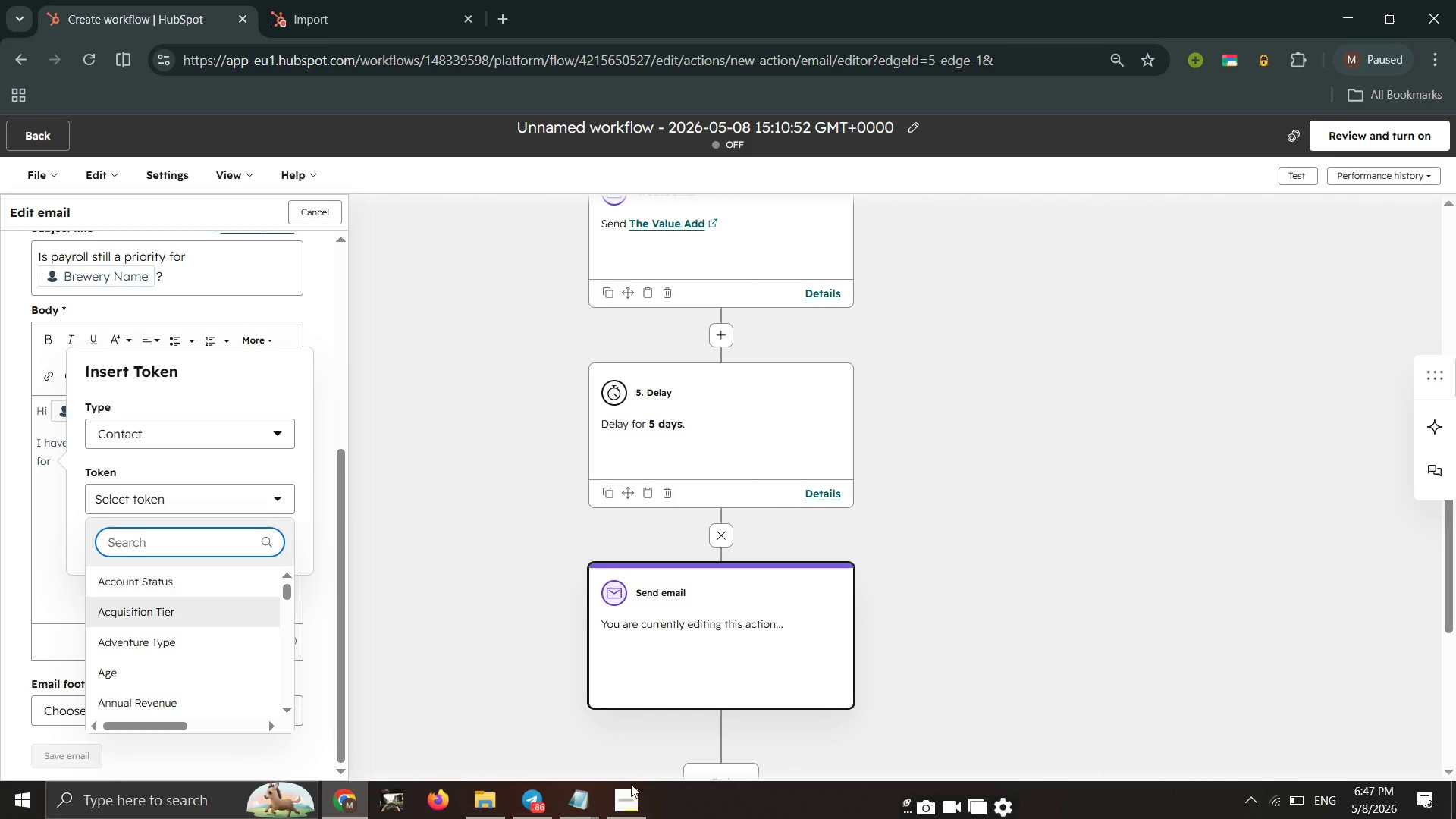 
wait(6.7)
 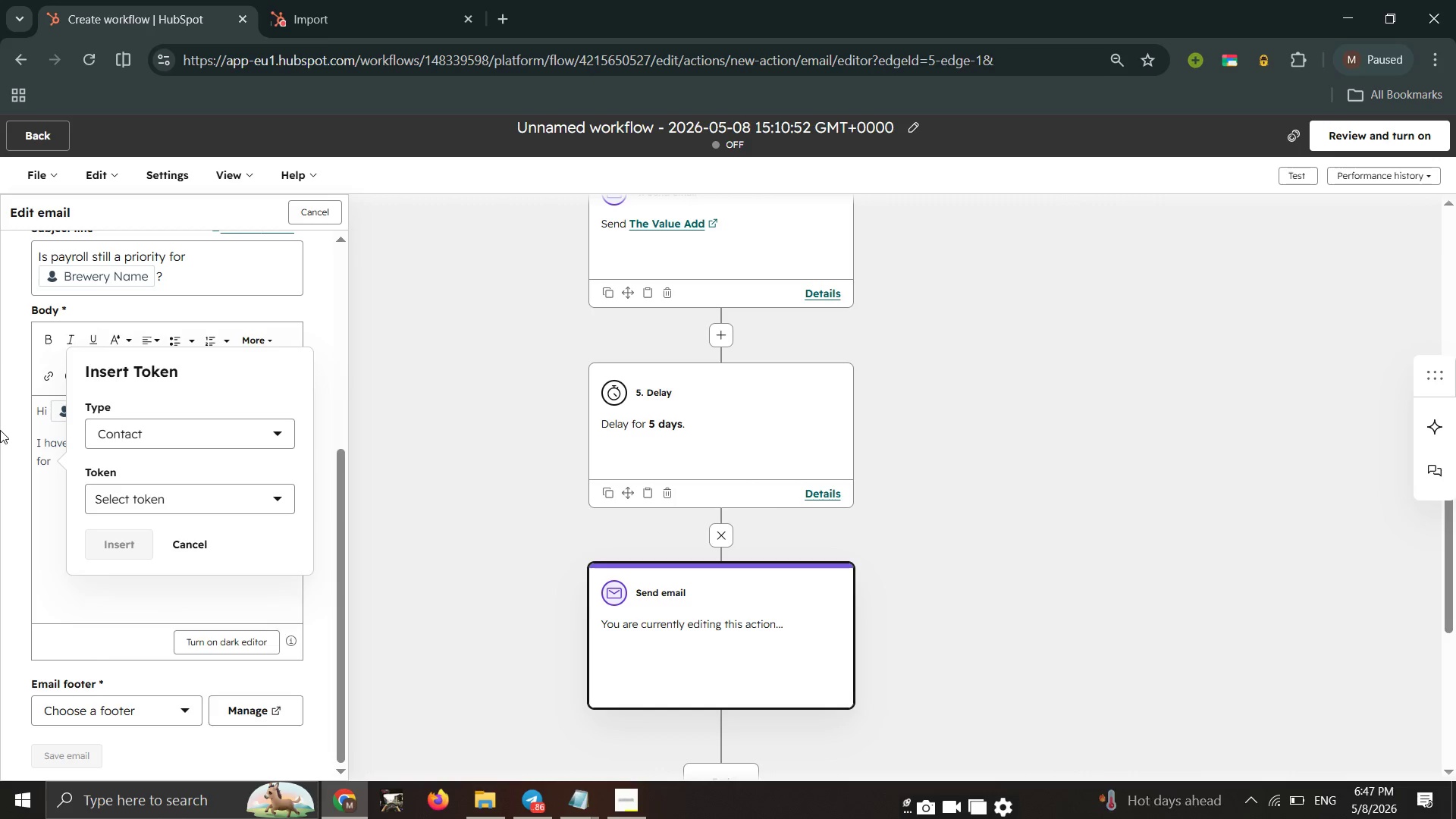 
type(brew)
 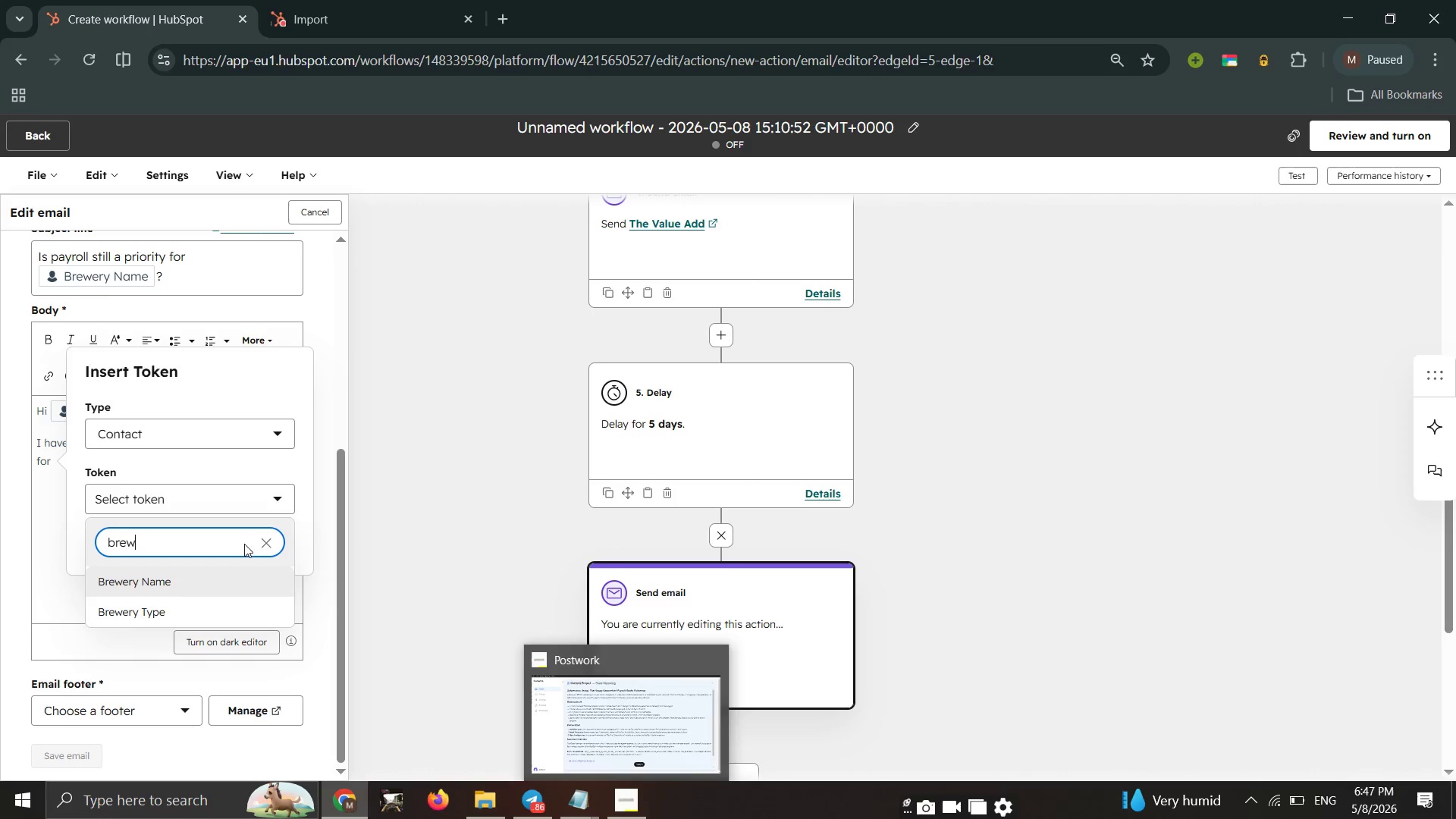 
left_click([156, 582])
 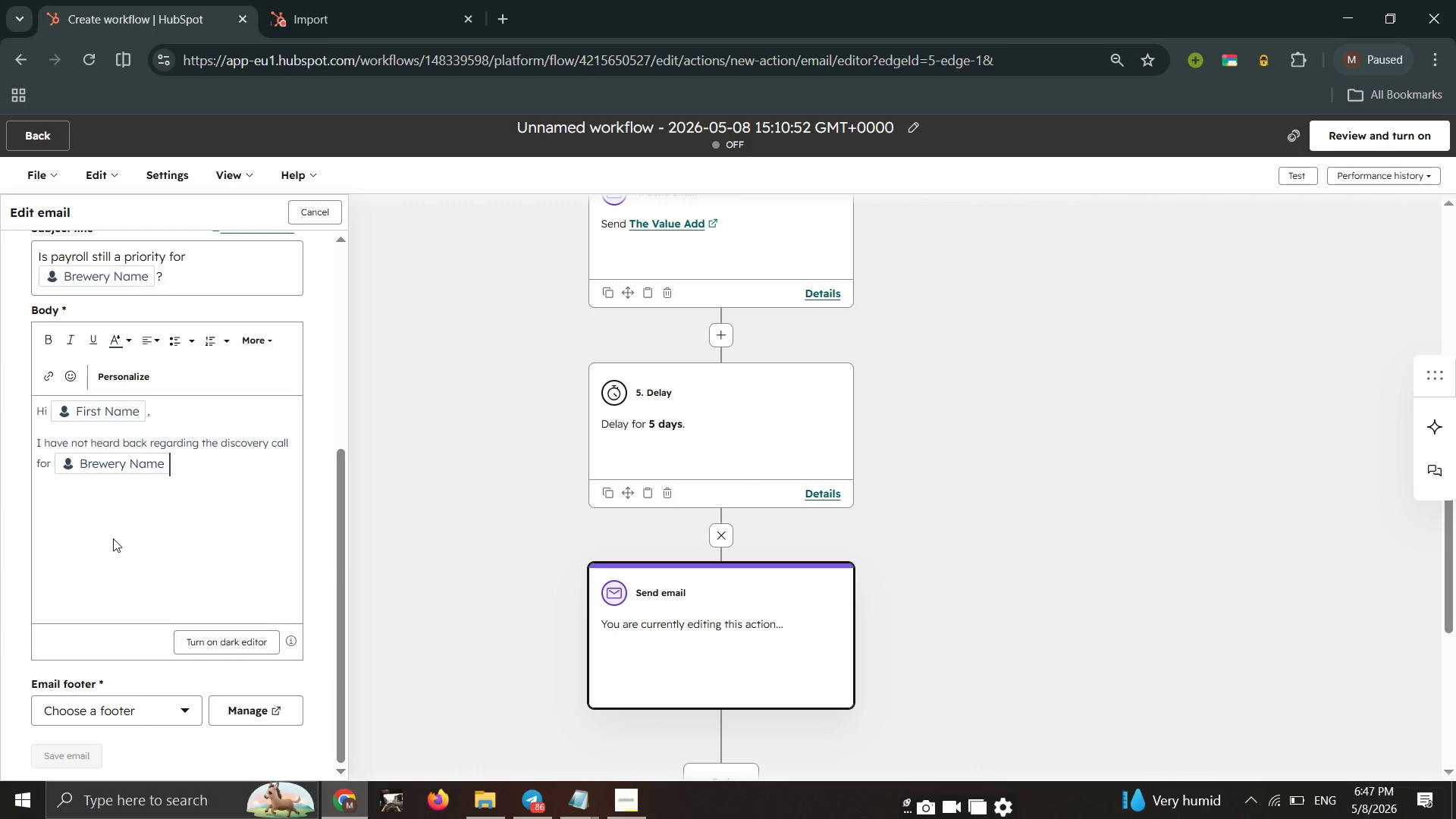 
type(, so I will assume you have found )
 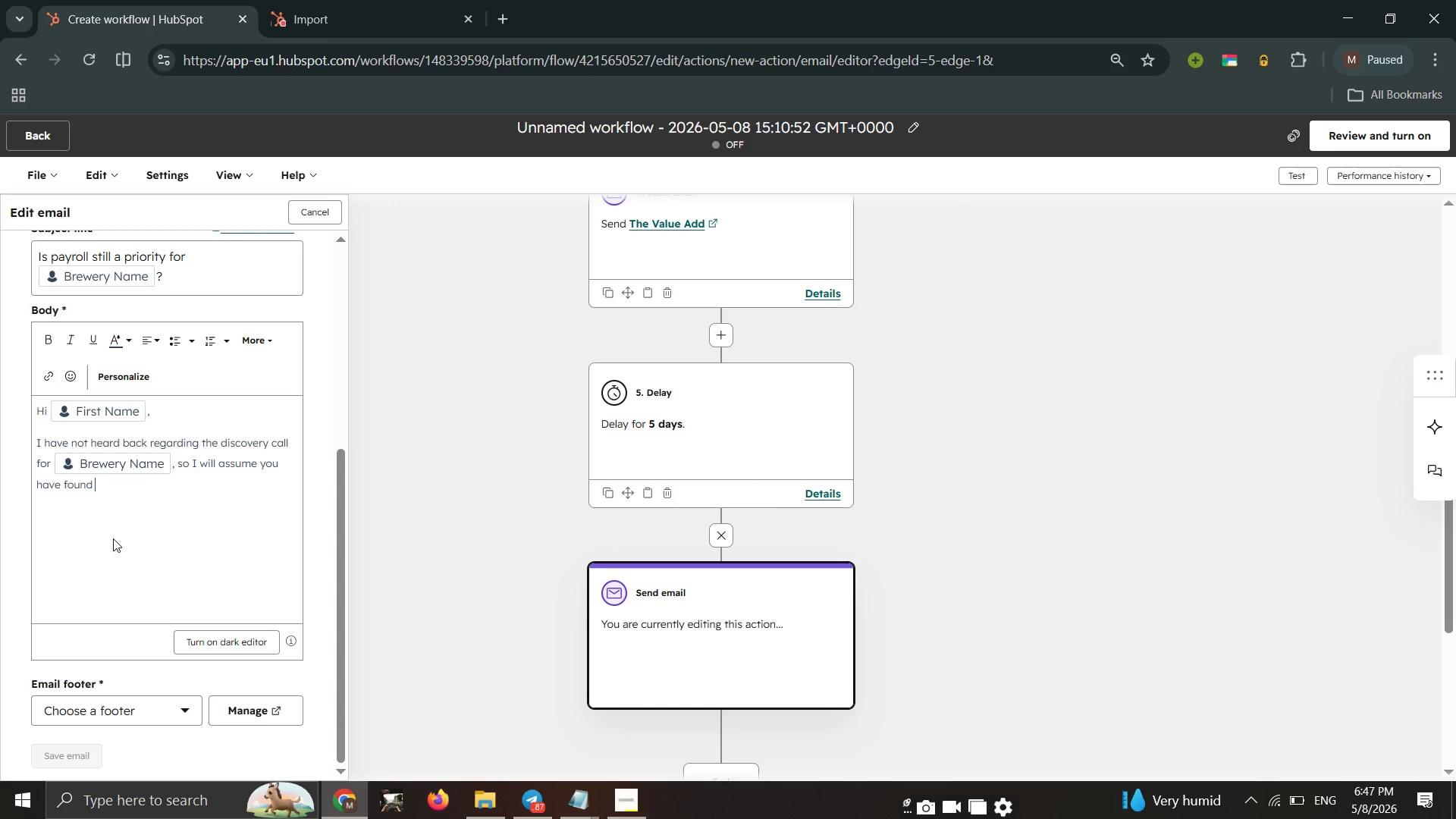 
type(another)
 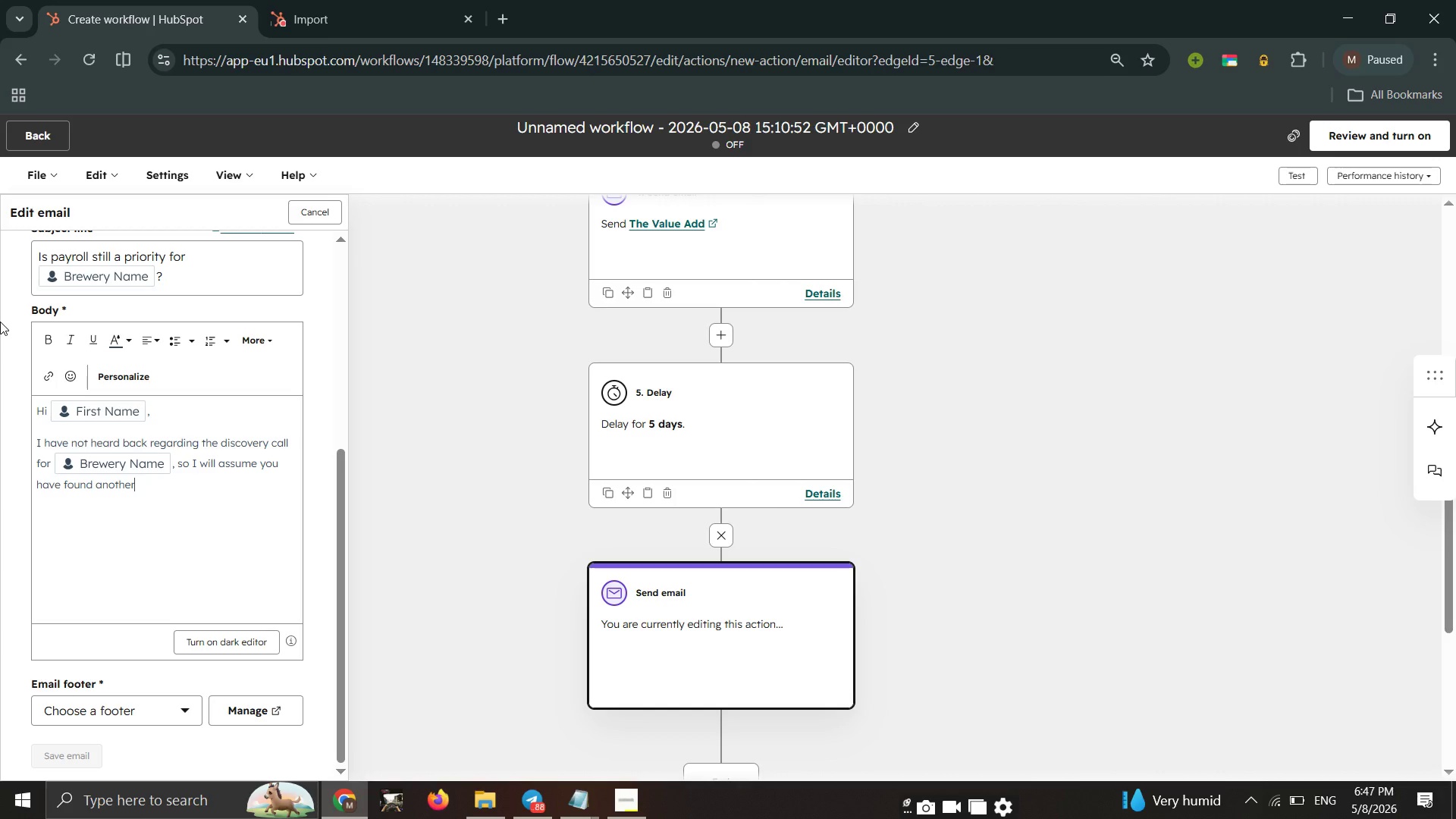 
wait(26.39)
 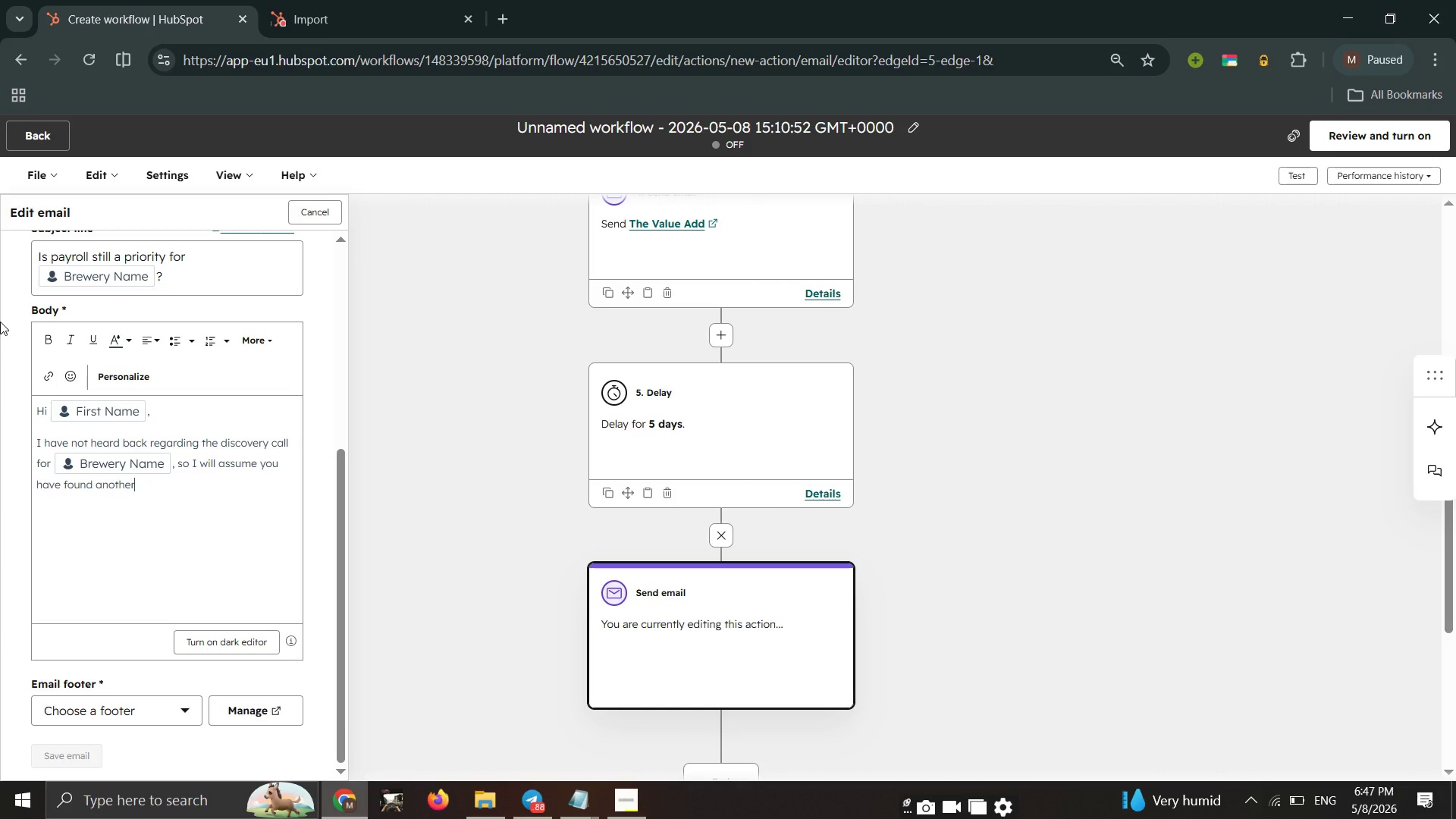 
type(bs)
key(Backspace)
key(Backspace)
 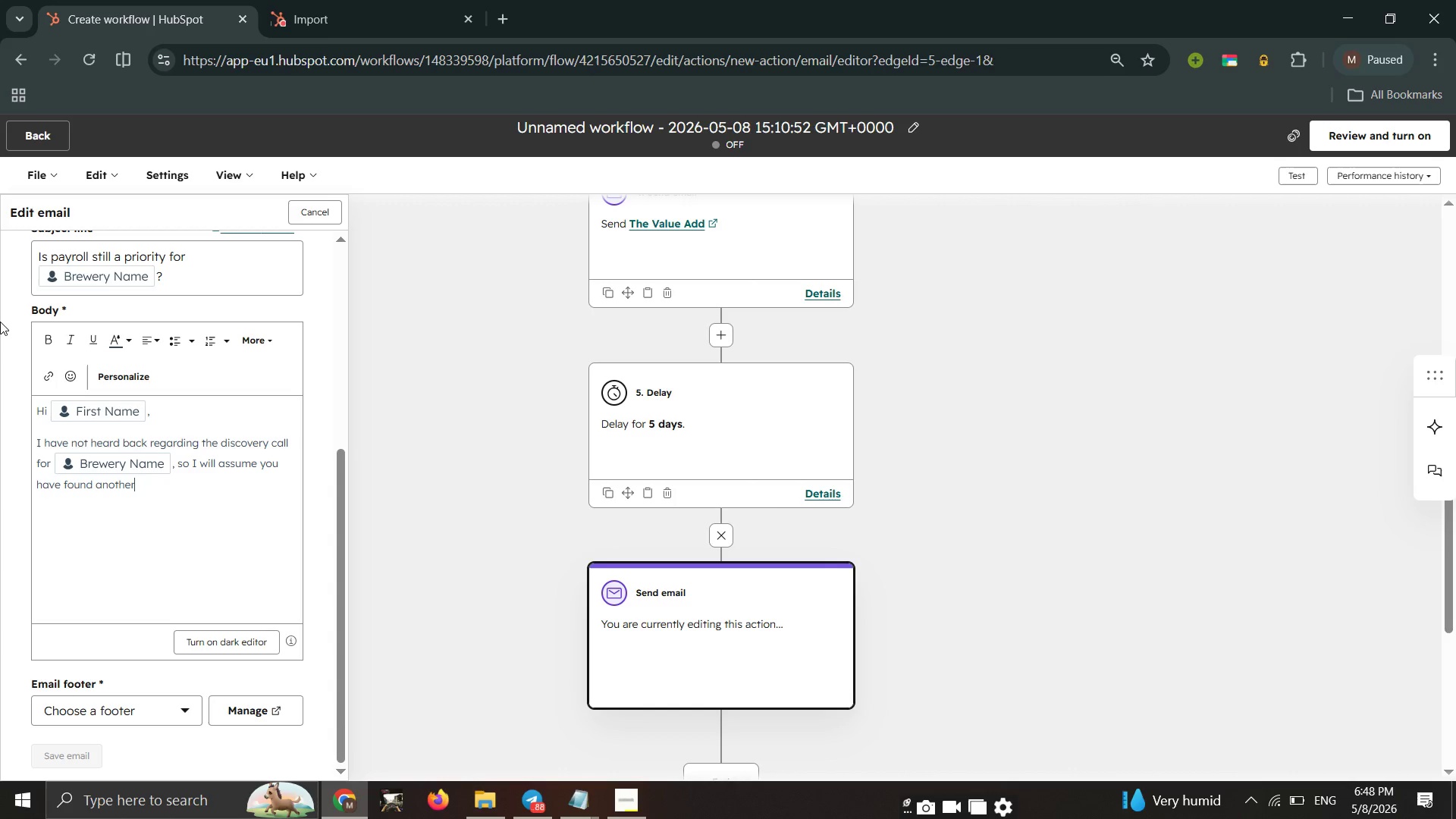 
type( solution or payroll is not a top priority right now.\)
key(Backspace)
 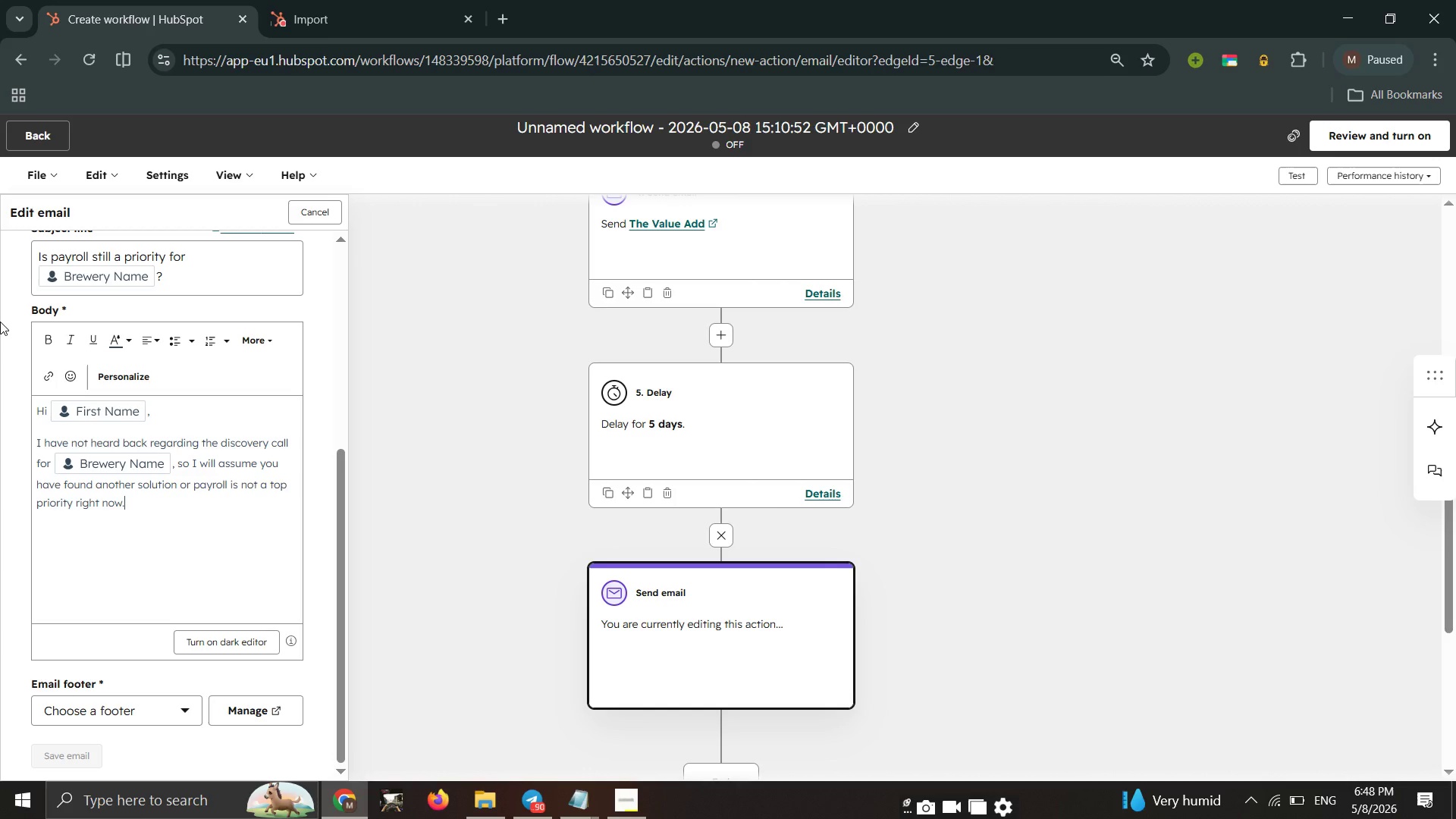 
key(Enter)
 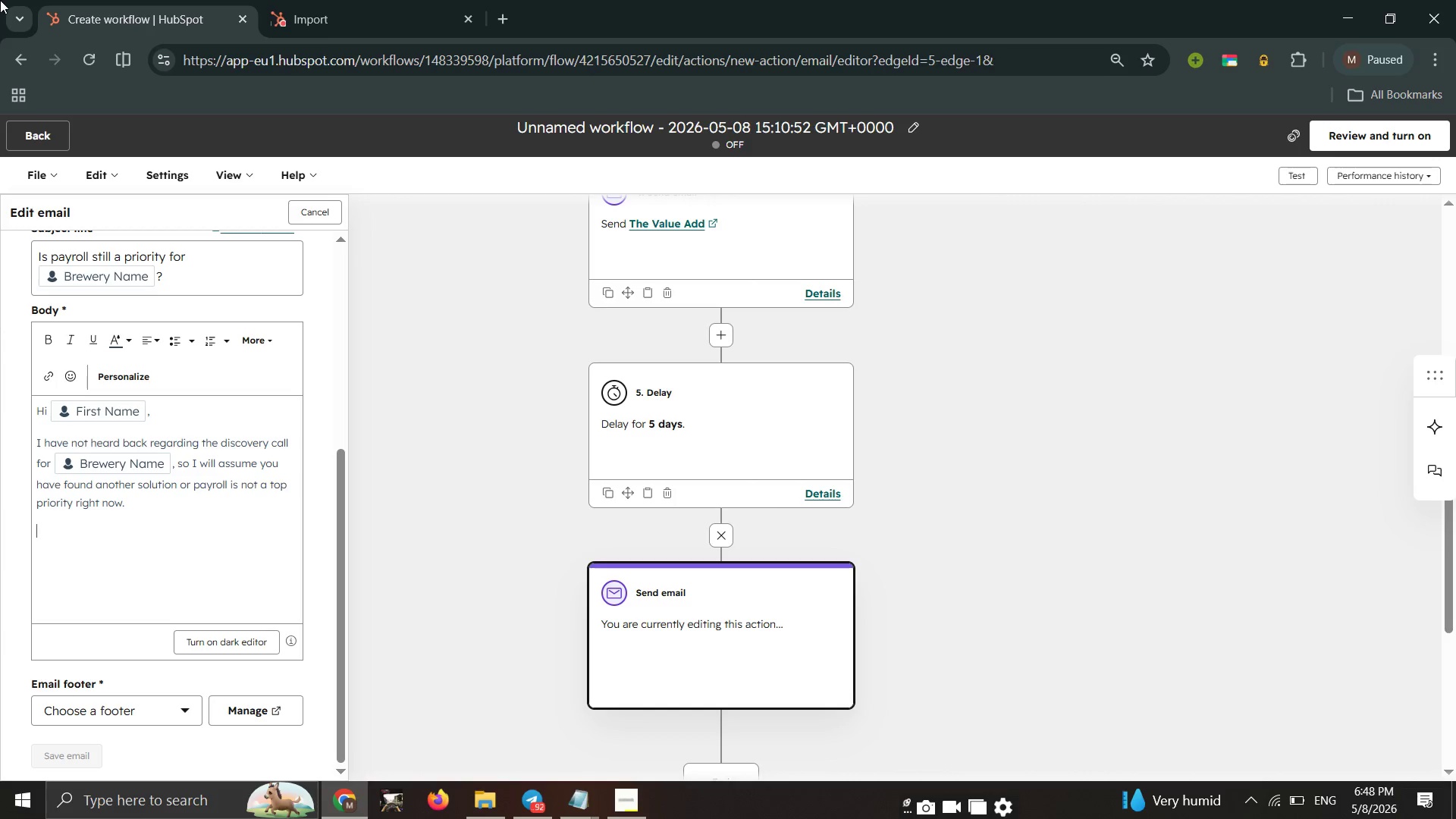 
wait(21.86)
 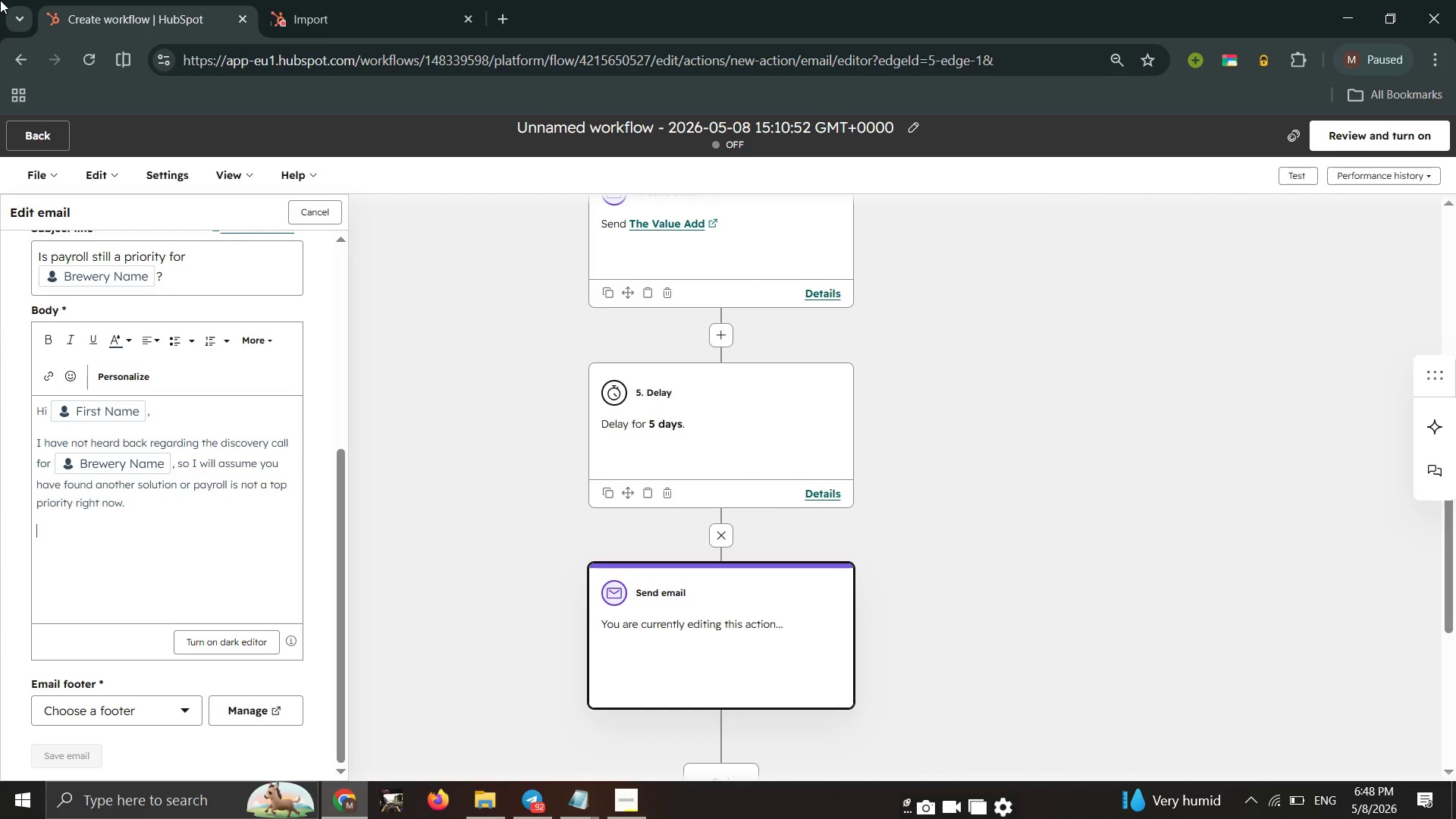 
type(No WORR)
key(Backspace)
key(Backspace)
key(Backspace)
key(Backspace)
type(worries at all brew)
 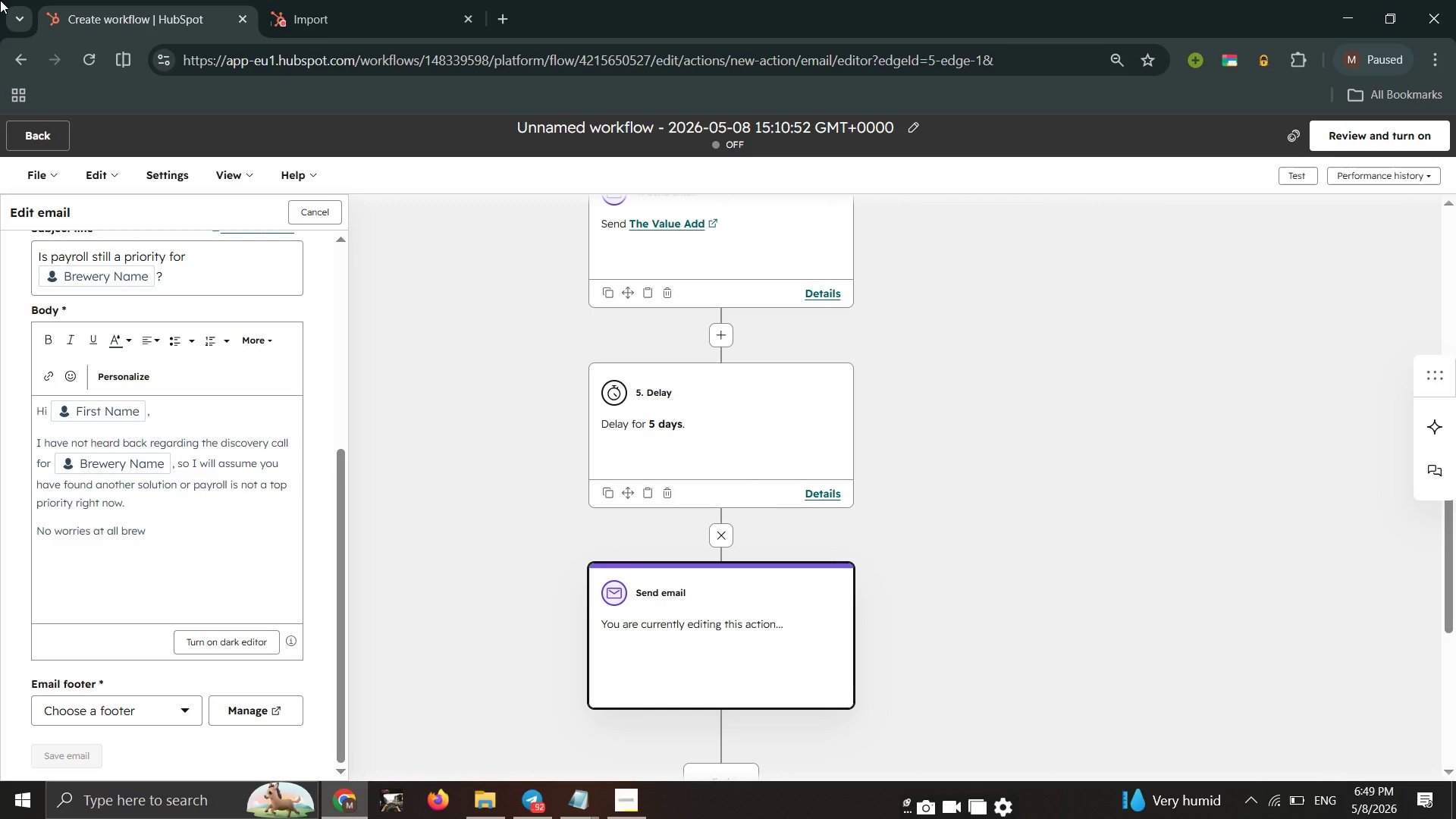 
type(ery)
 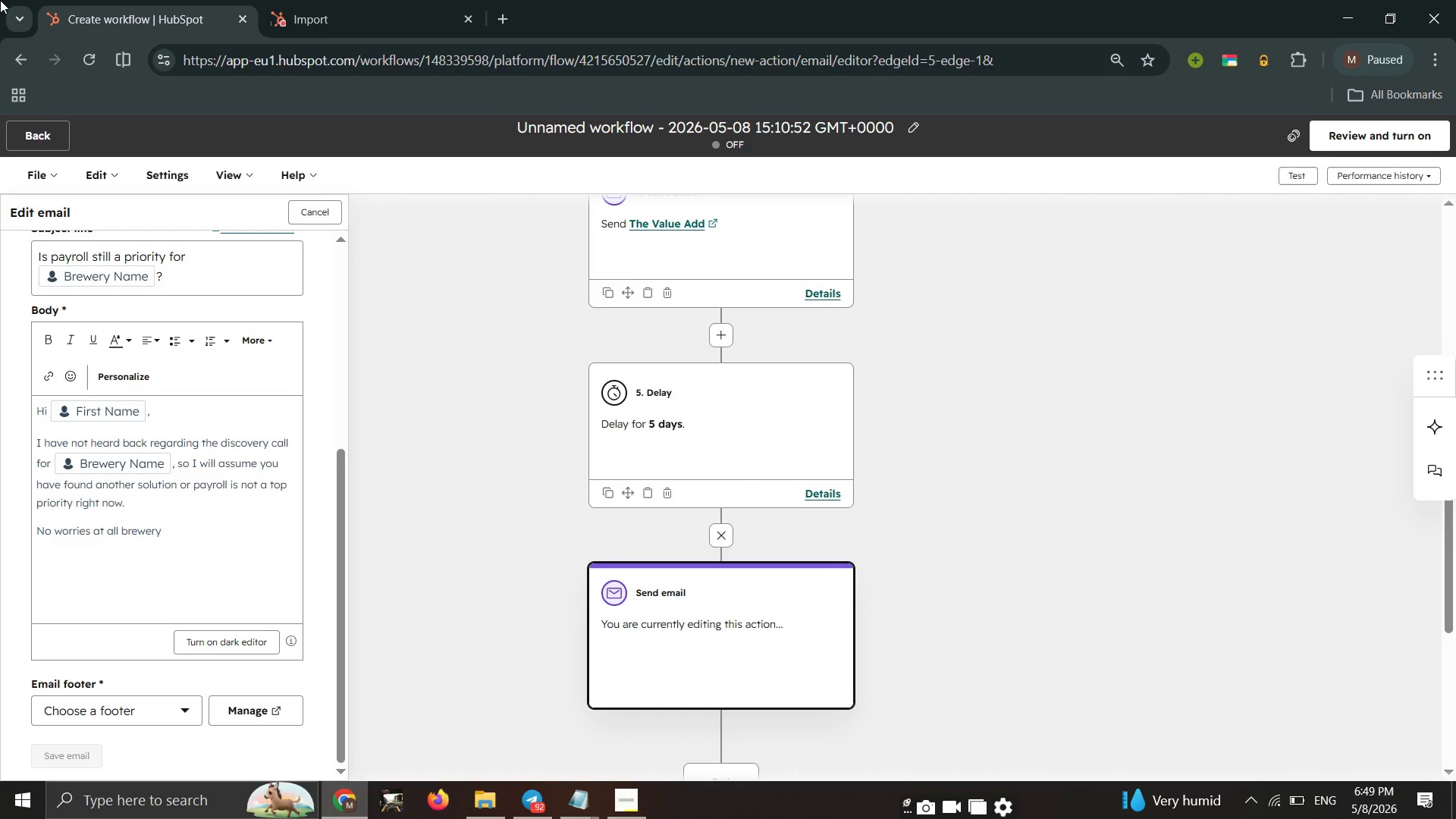 
wait(6.03)
 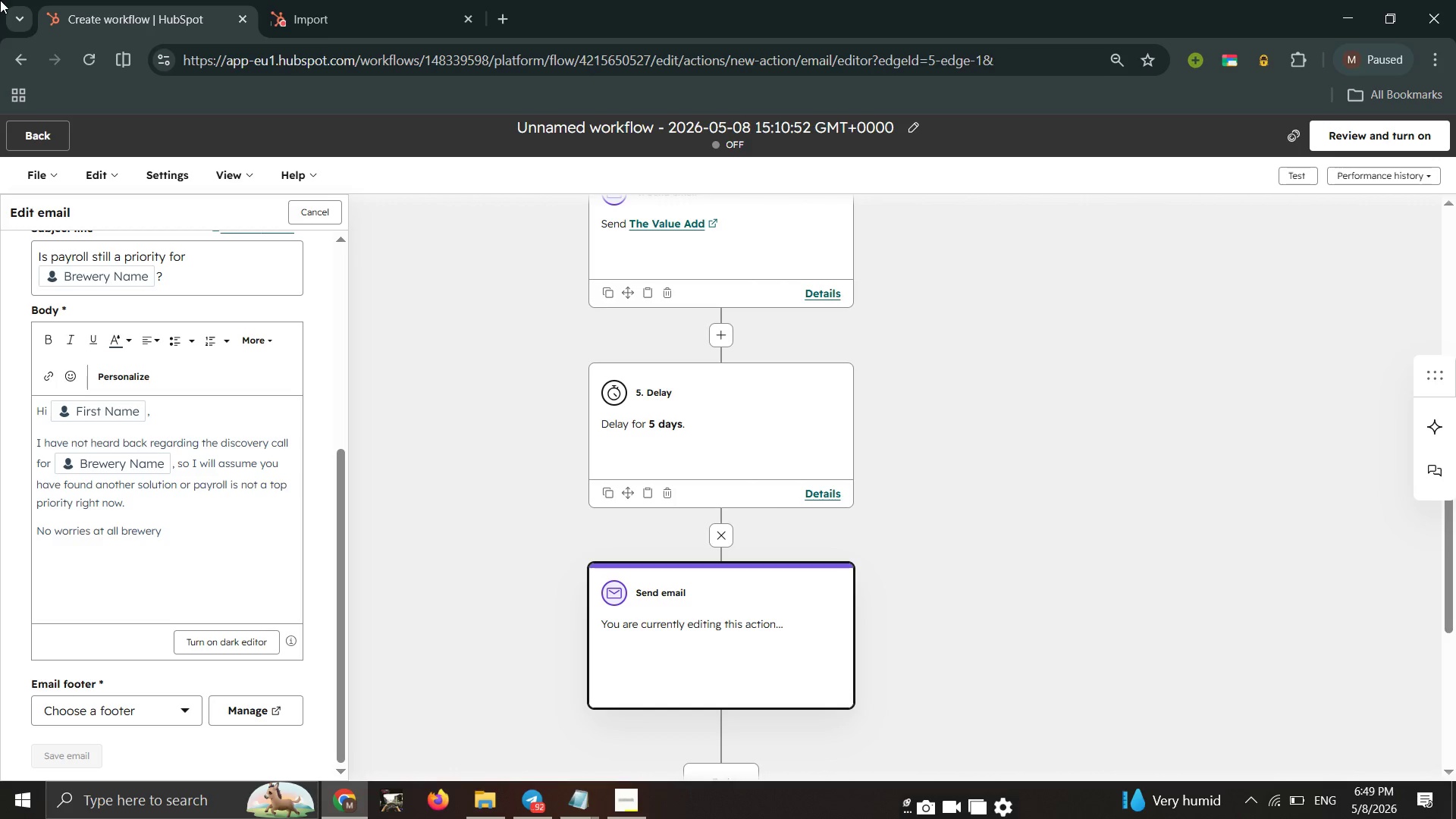 
type( life is busy. I will go ahead and close out your quote req)
 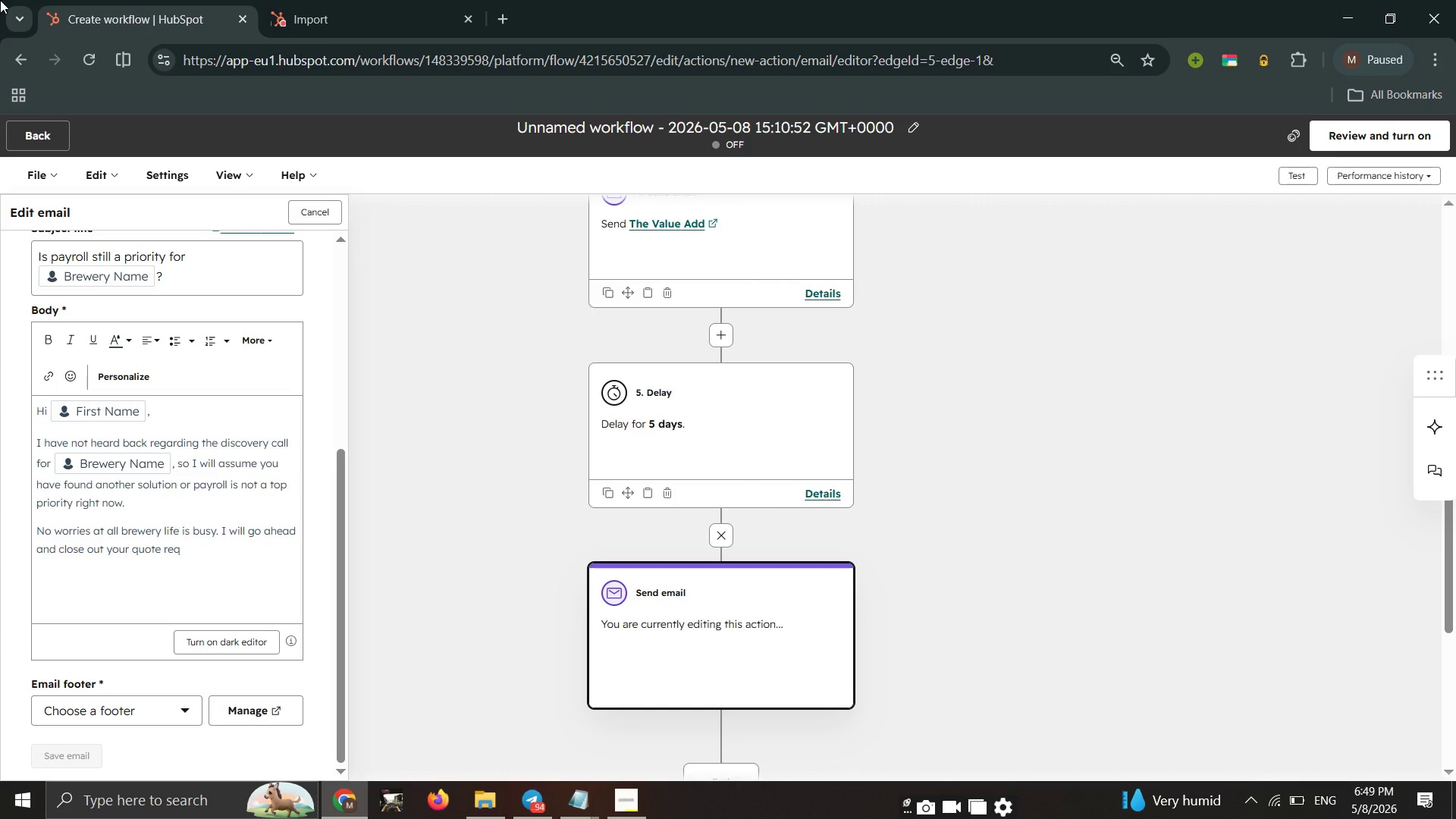 
type(uest for now. if things change)
 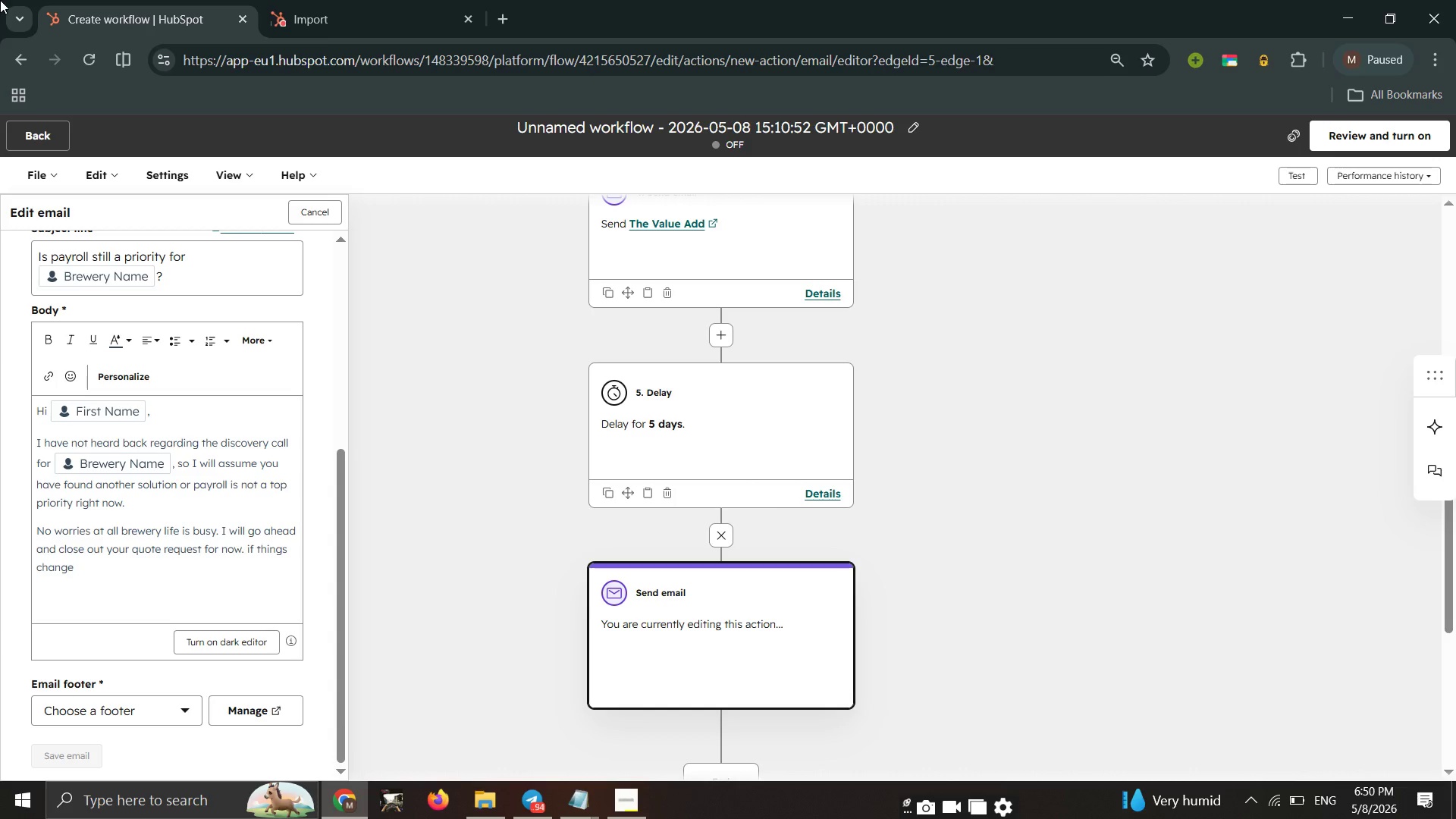 
wait(13.84)
 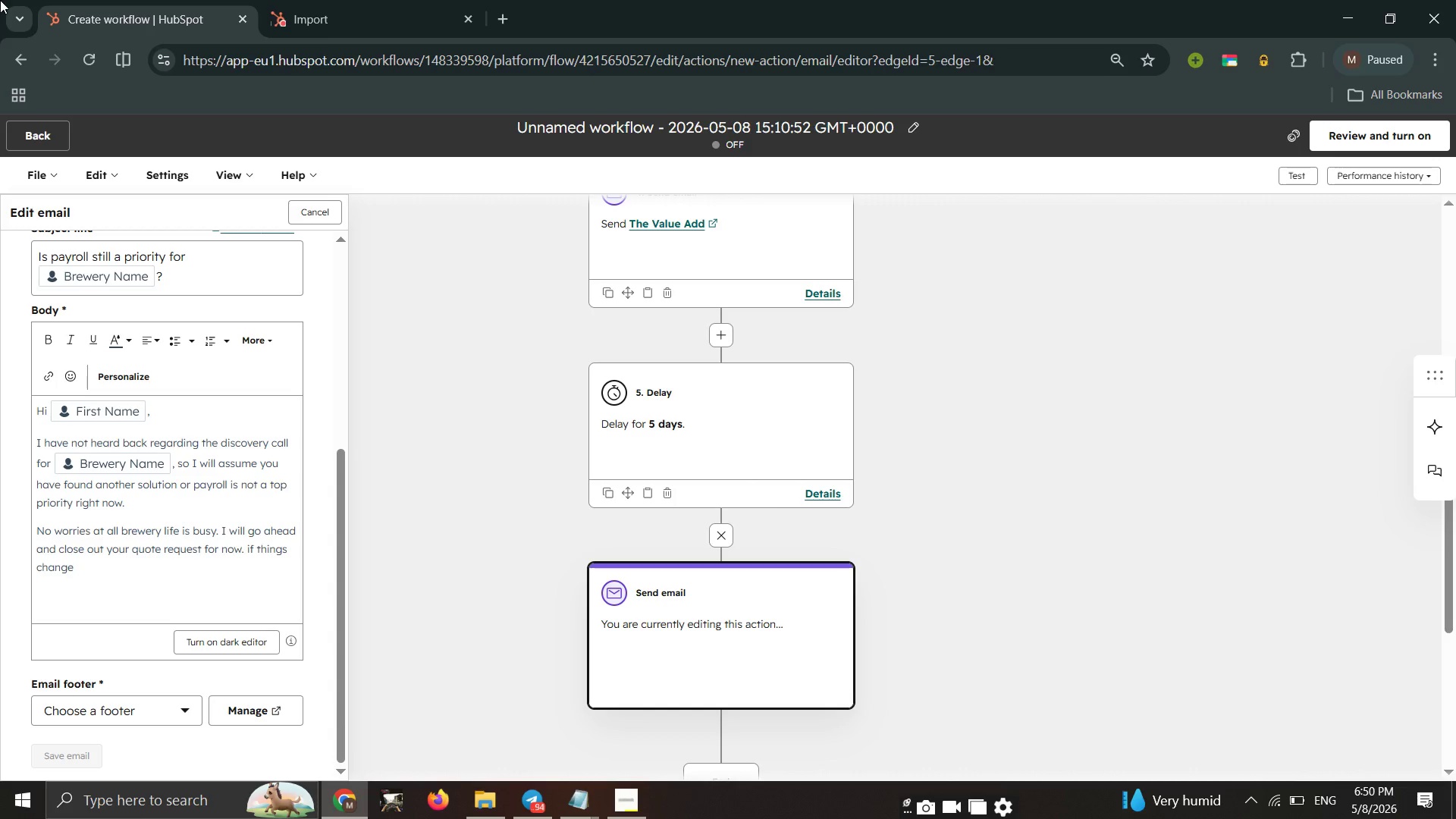 
type( down h)
key(Backspace)
type(the road)
 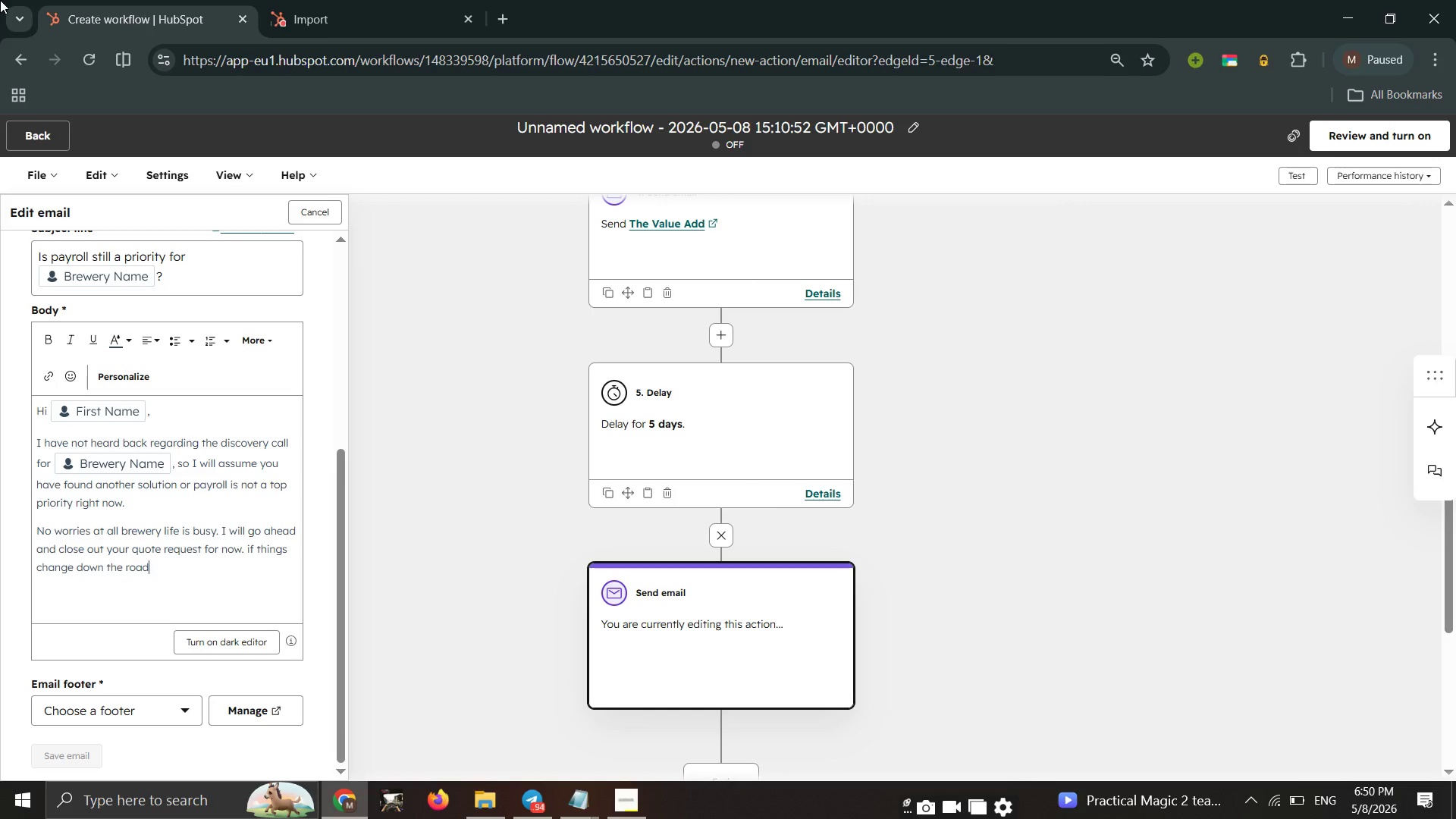 
type( and you need a speci)
 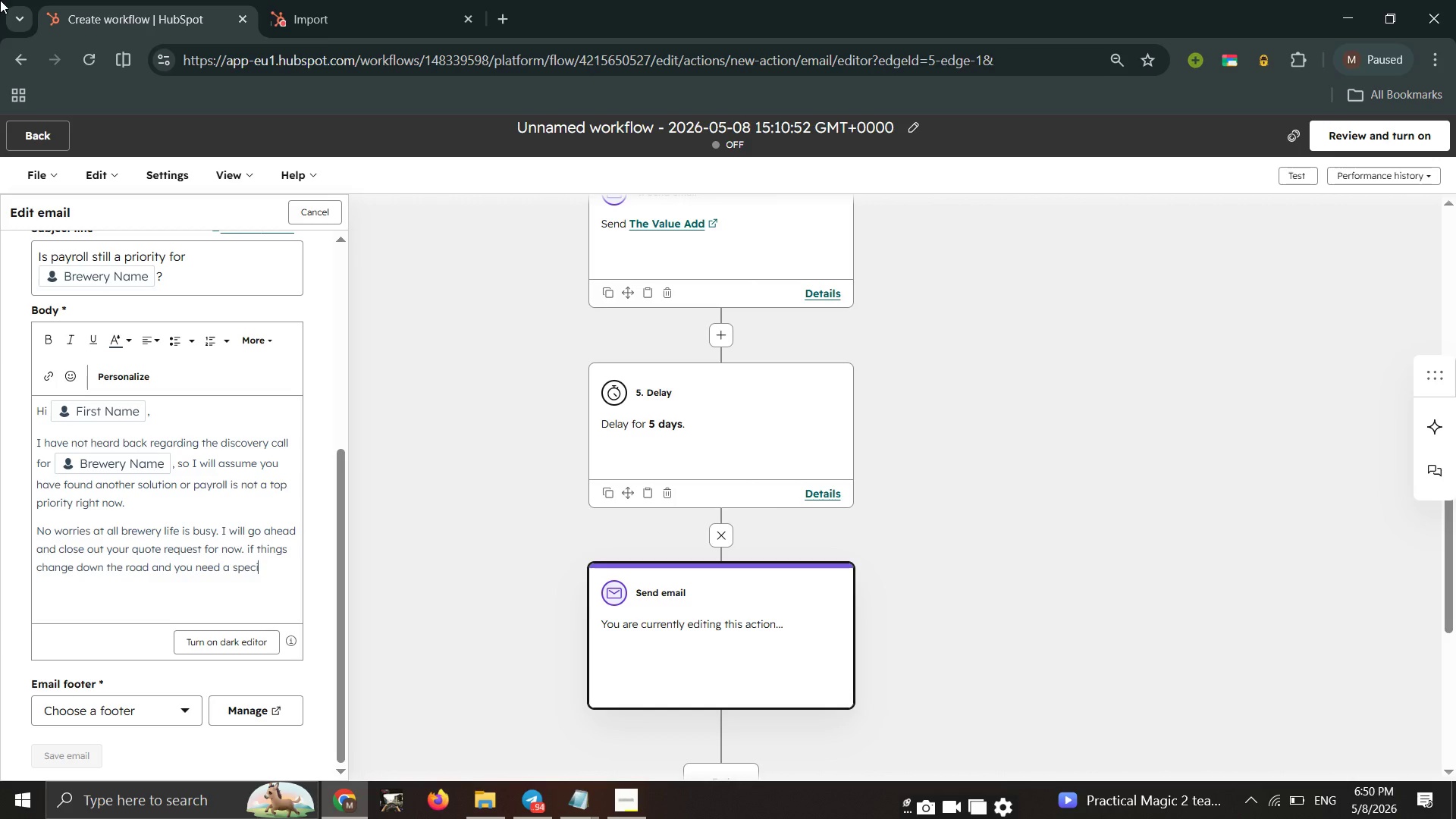 
wait(23.23)
 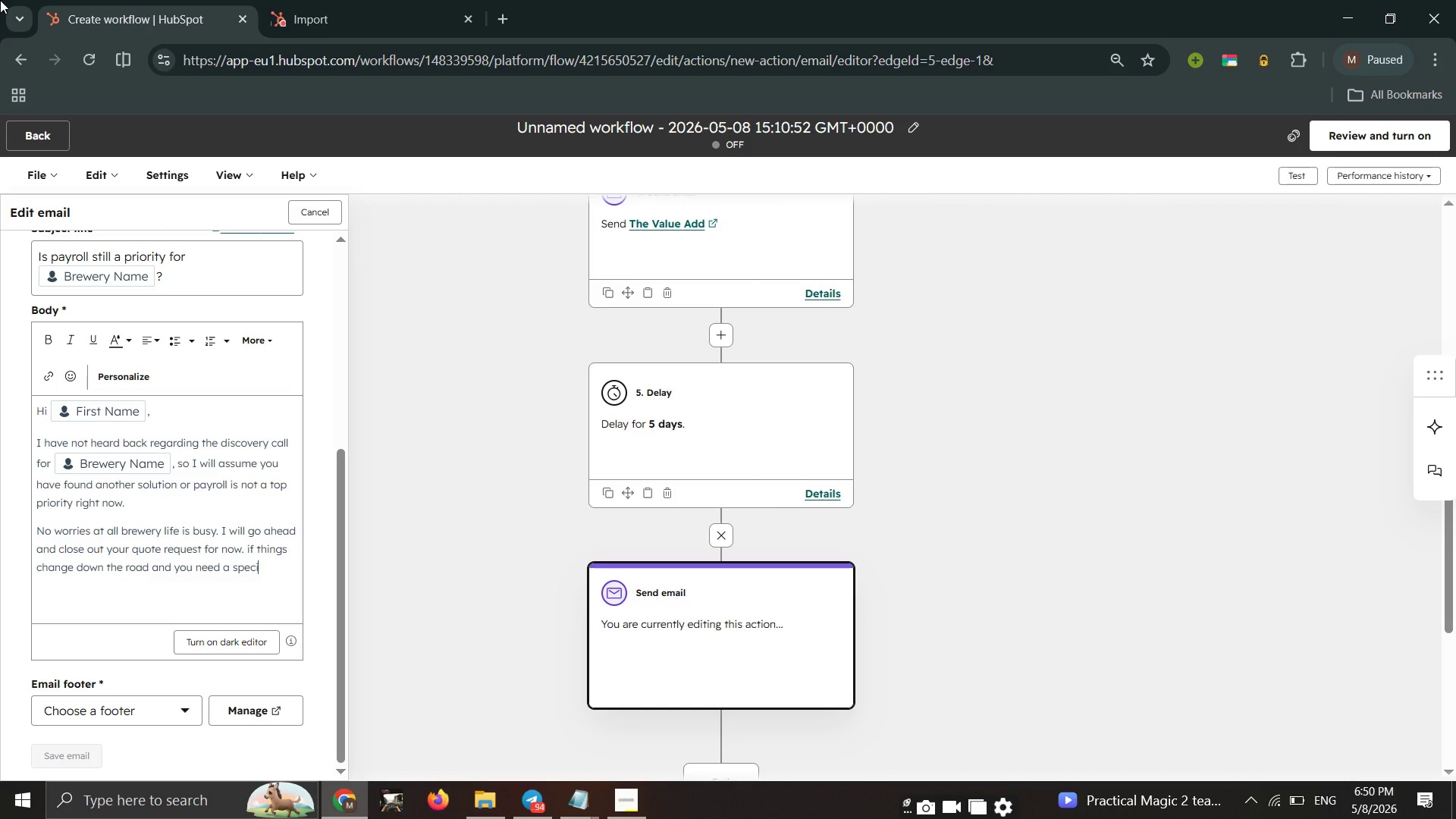 
type(alist )
 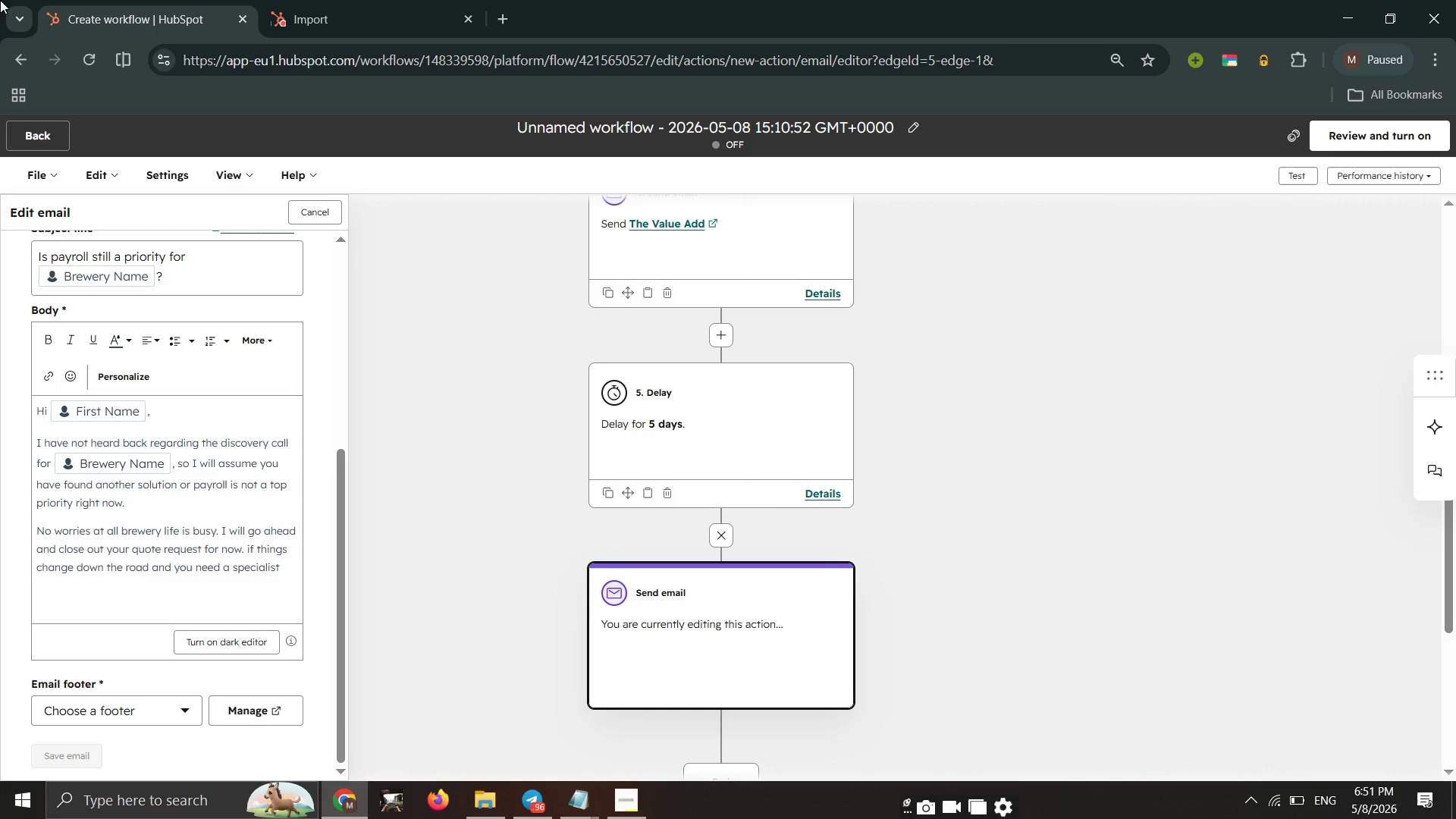 
wait(26.77)
 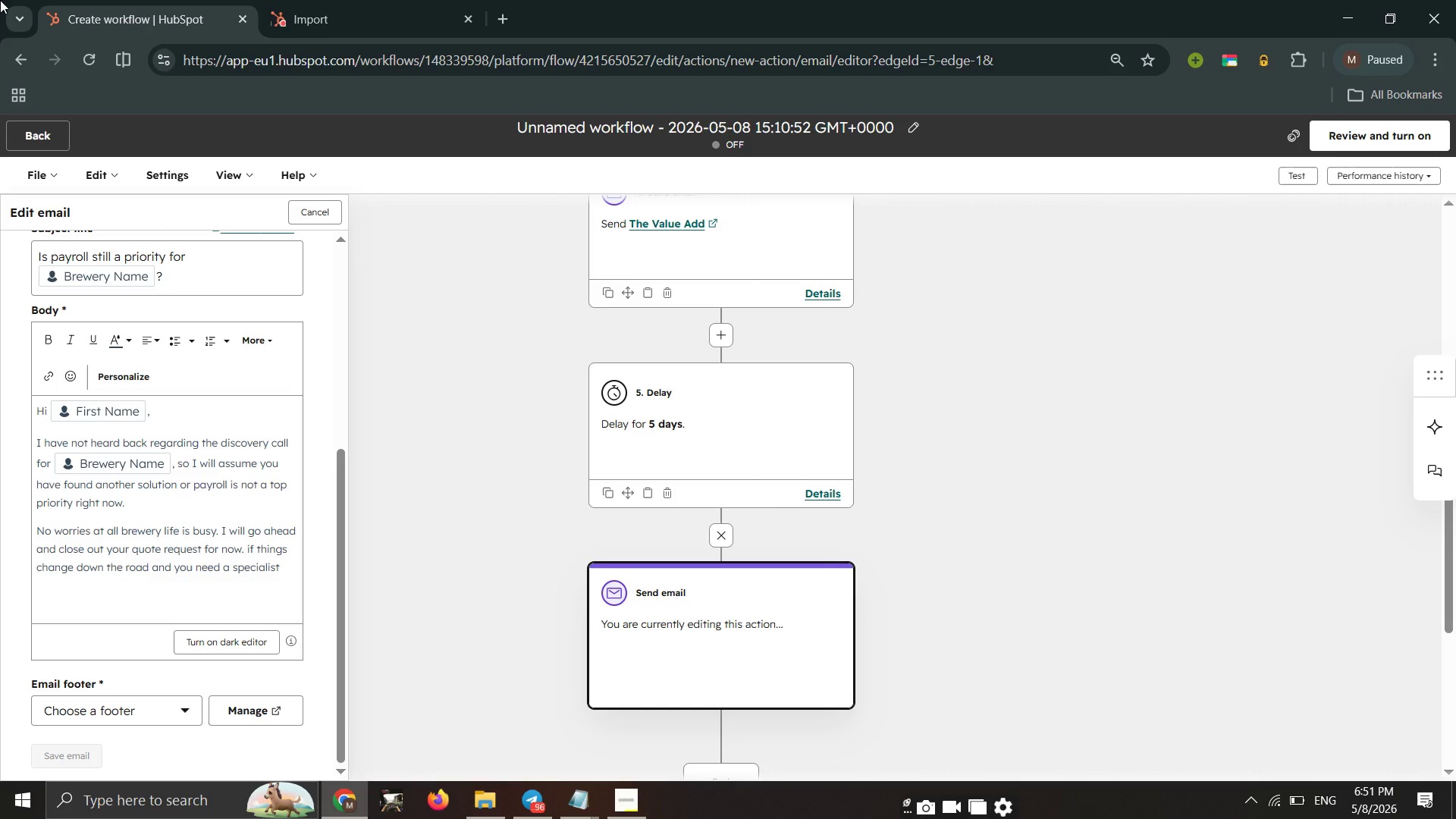 
type(who knows)
 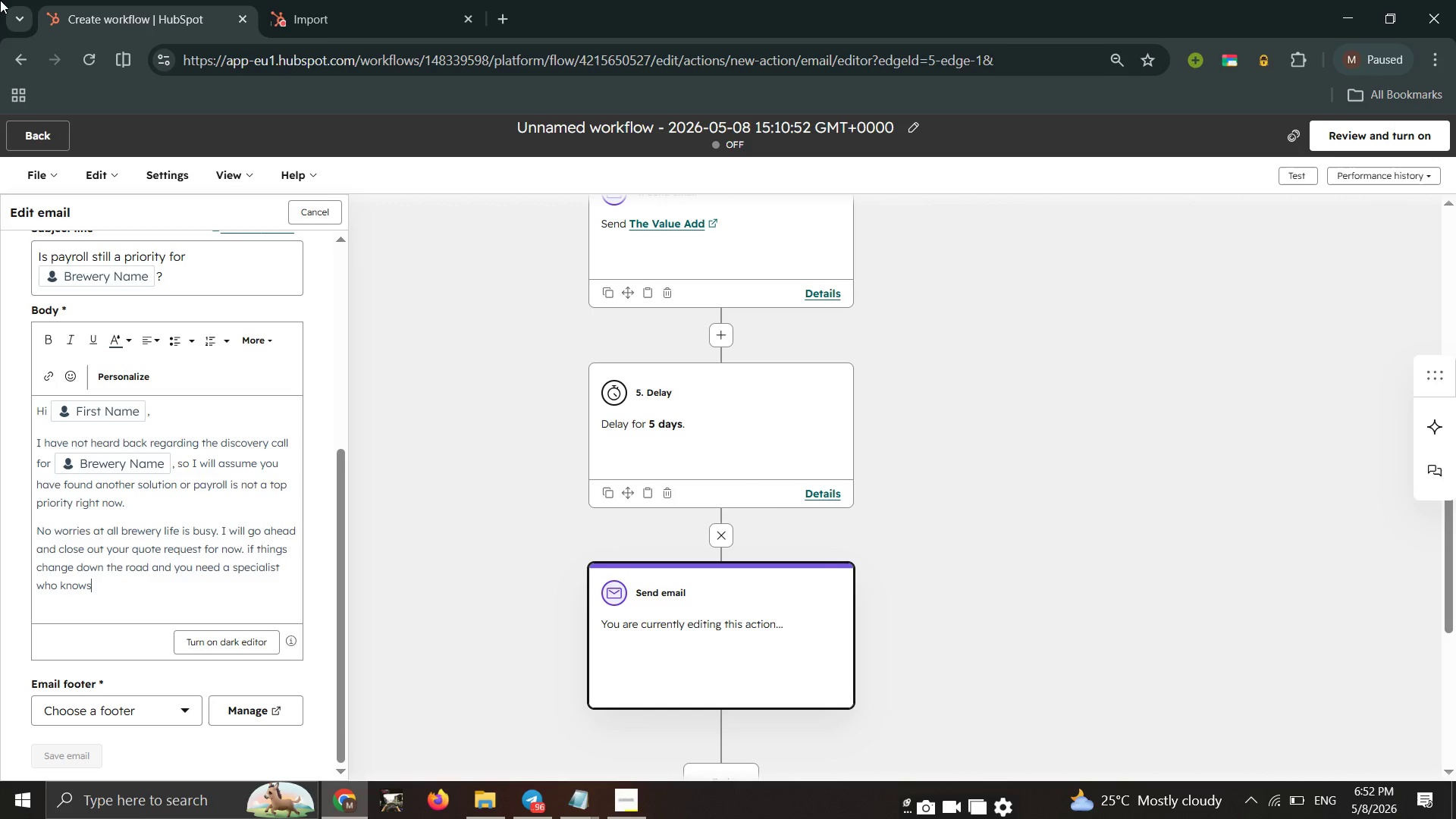 
wait(52.58)
 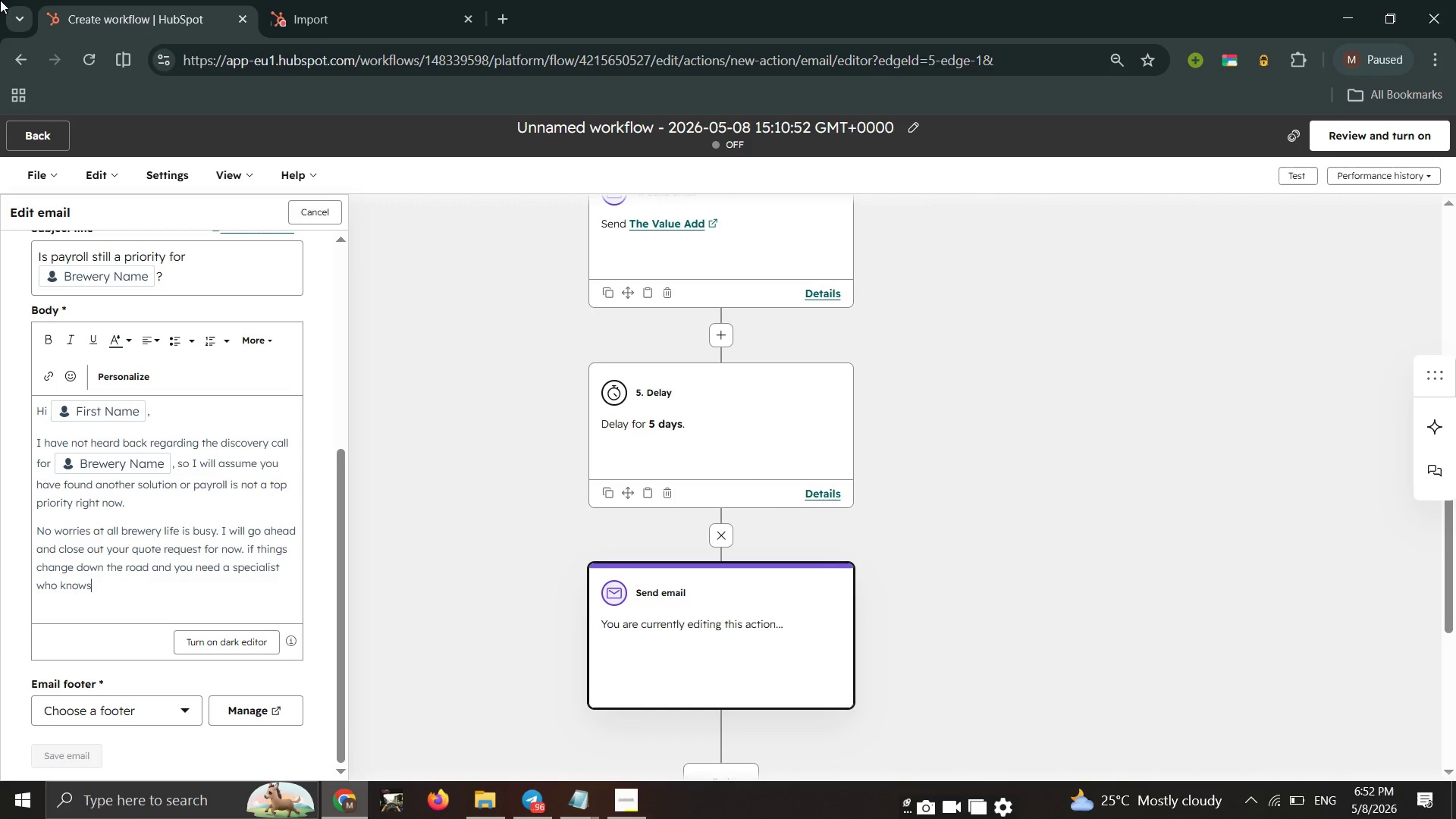 
type(the )
key(Backspace)
key(Backspace)
key(Backspace)
key(Backspace)
type( the craft)
 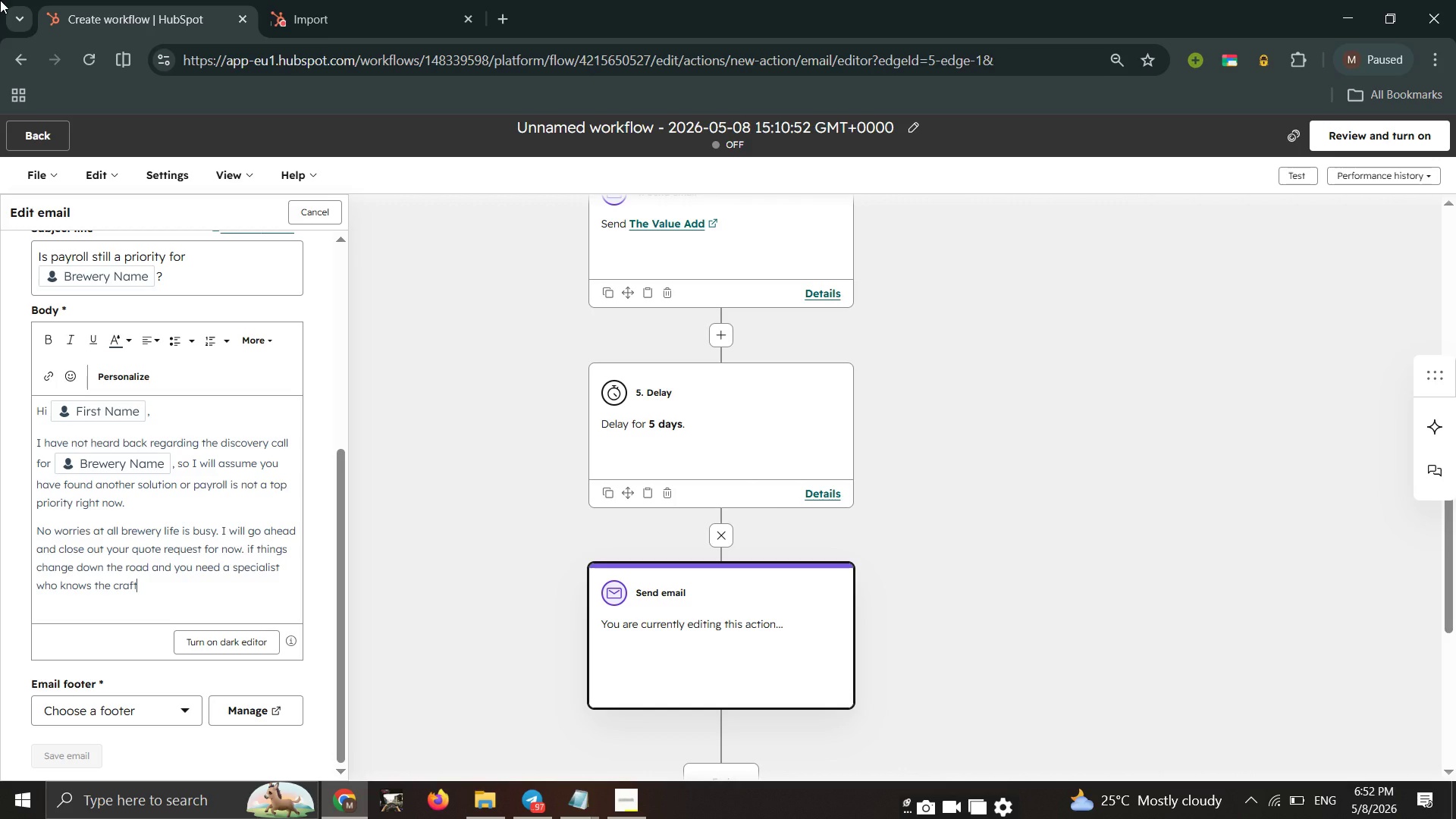 
wait(15.66)
 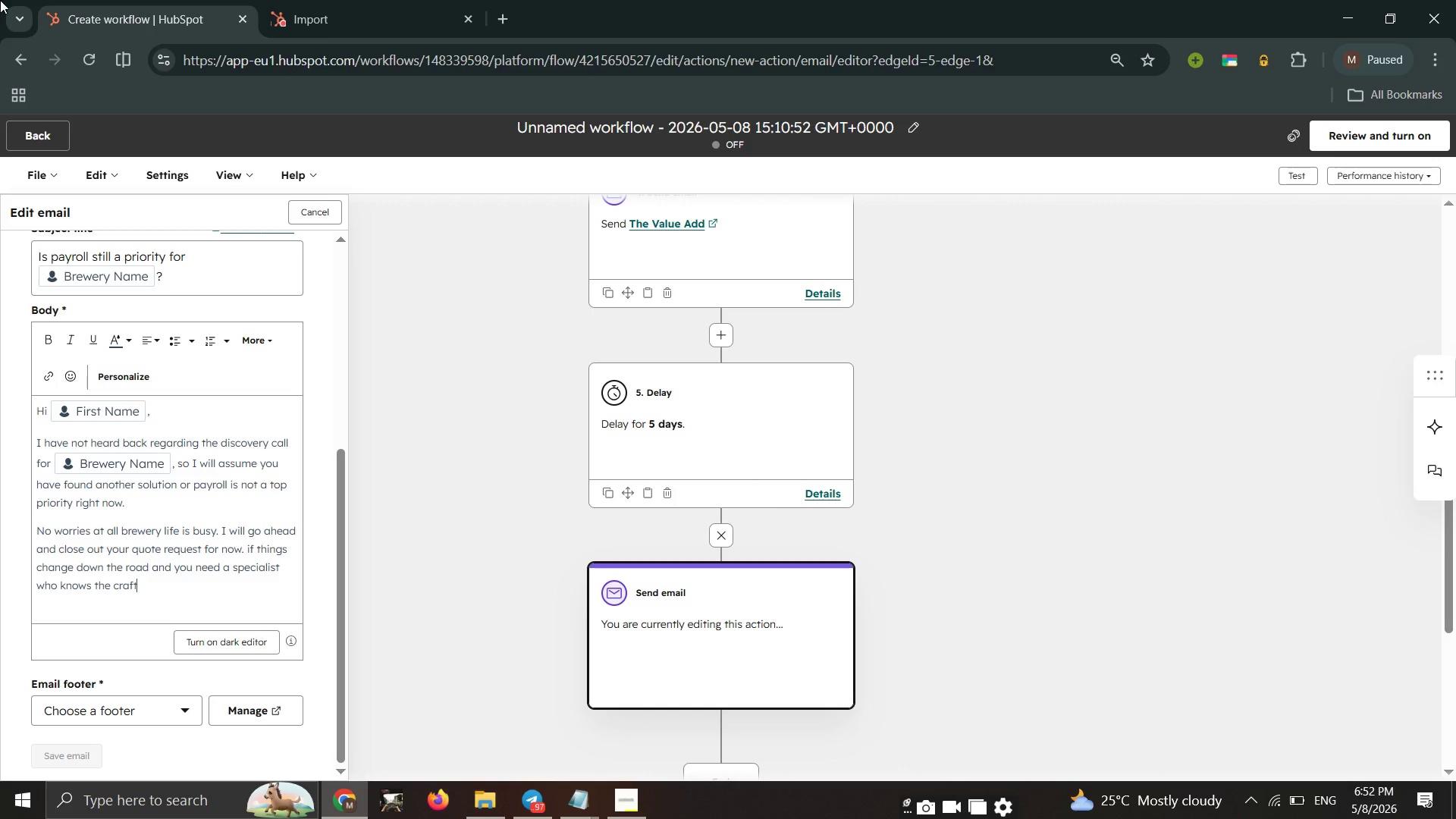 
type( industry, the door is always open.\)
key(Backspace)
 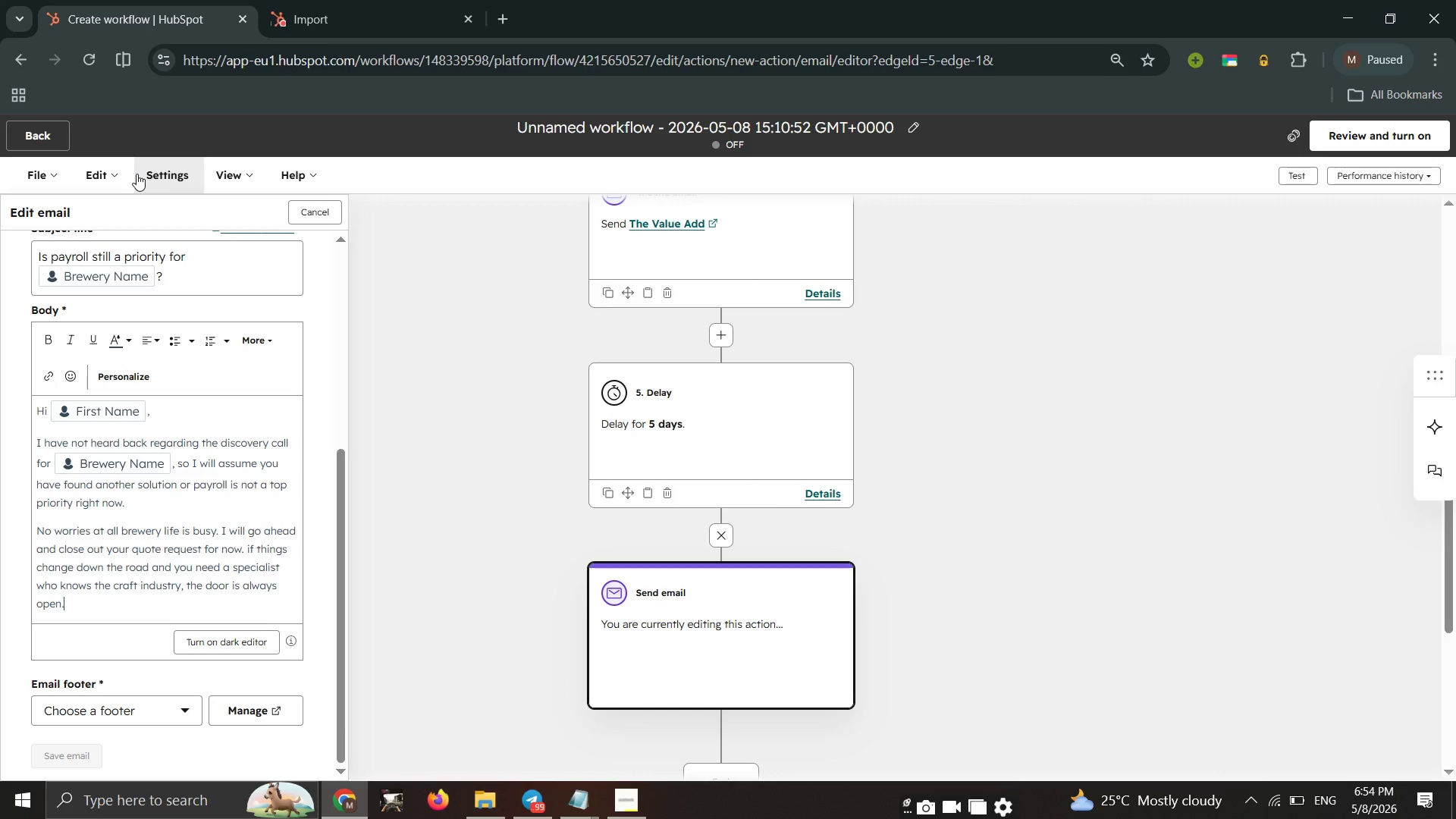 
wait(75.56)
 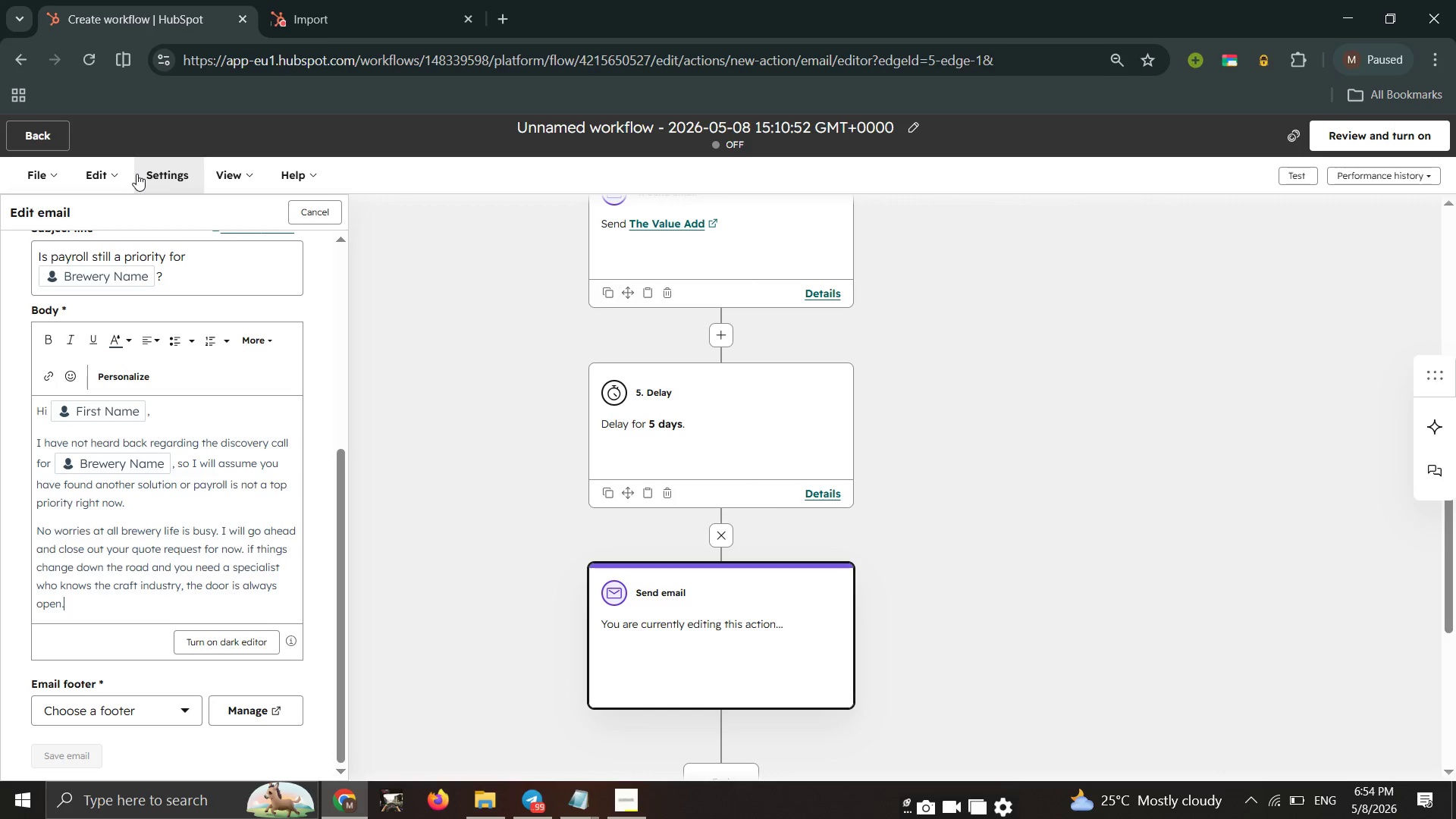 
key(Enter)
 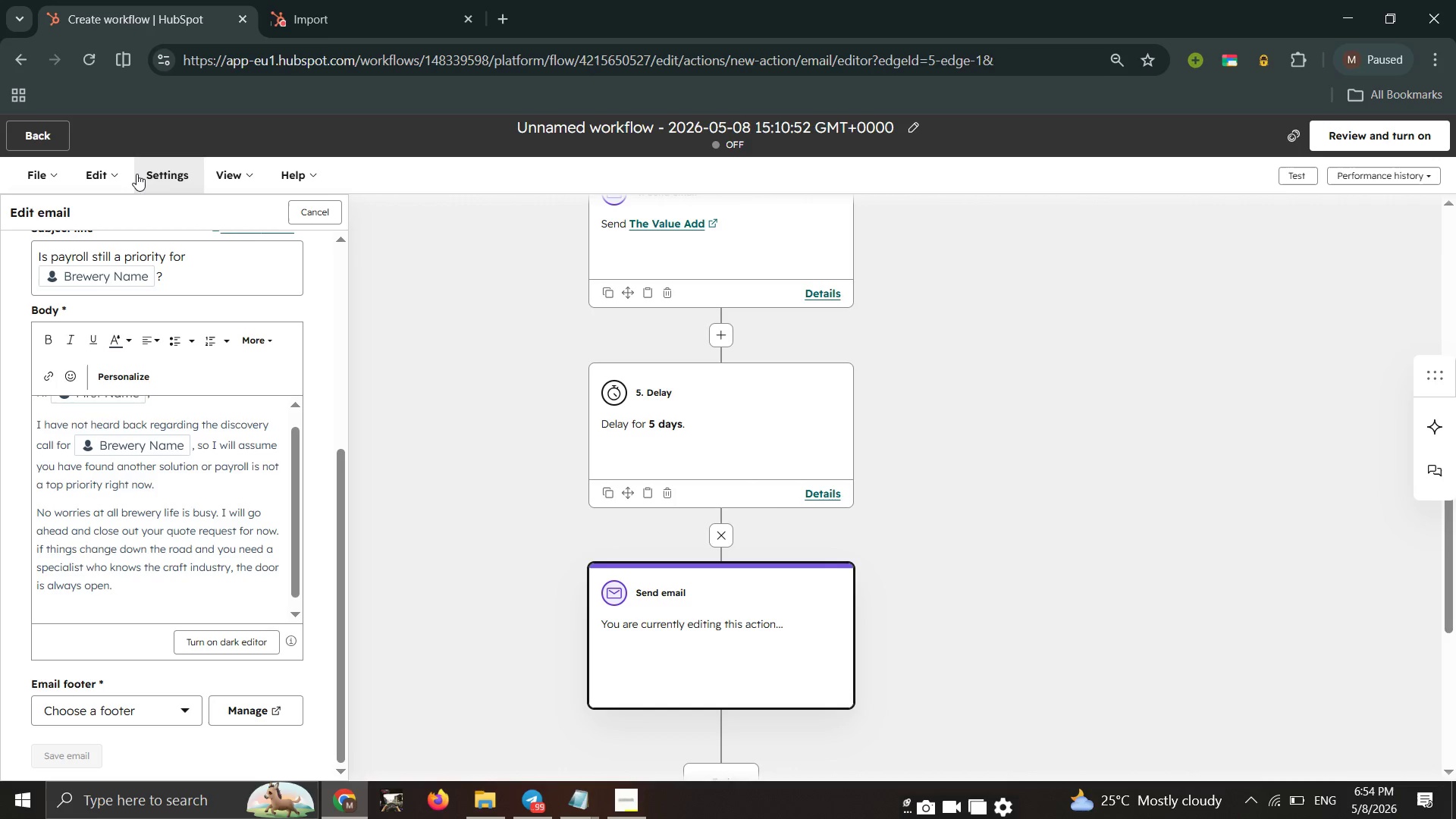 
type(Cheers,)
 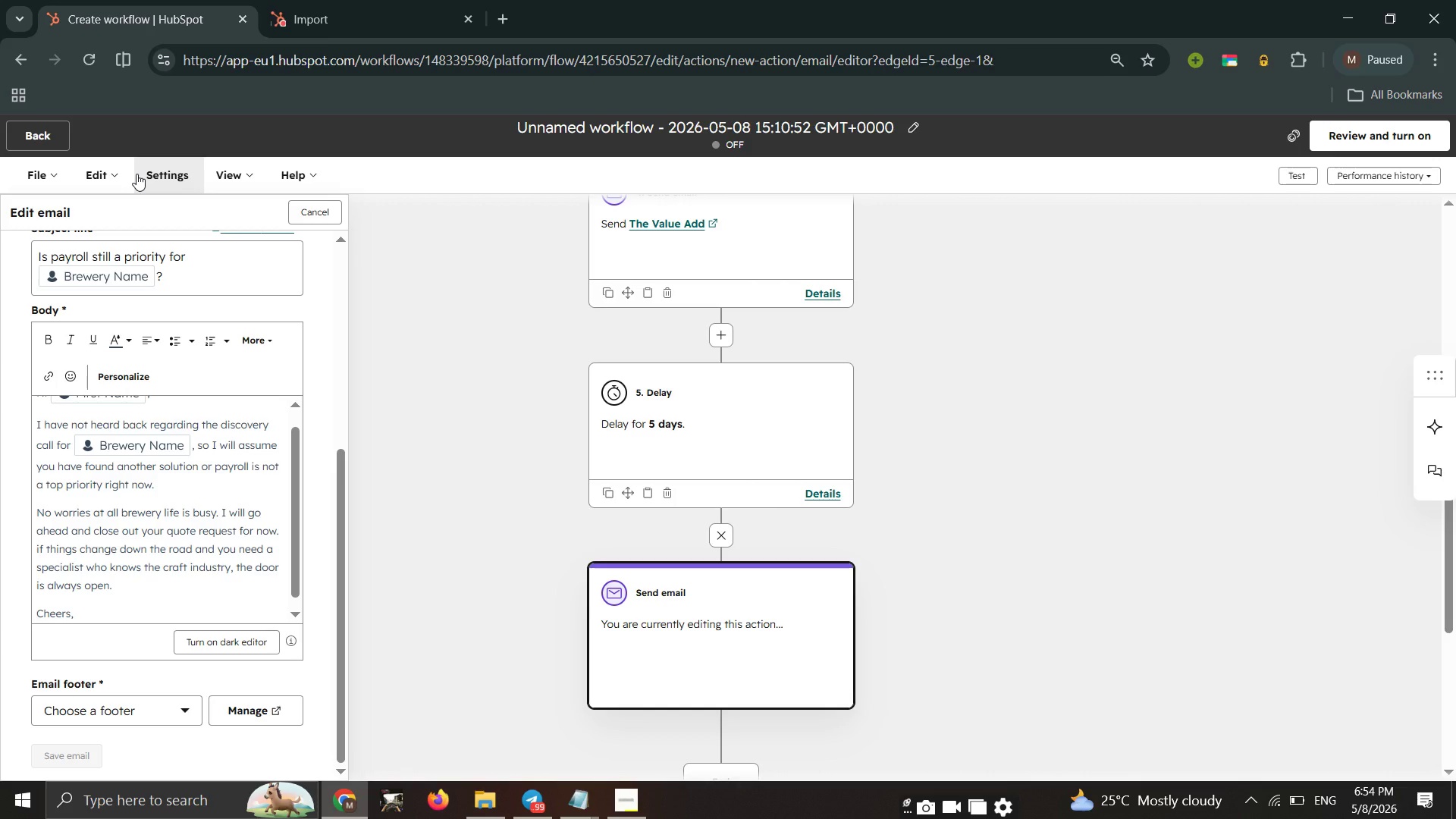 
key(Enter)
 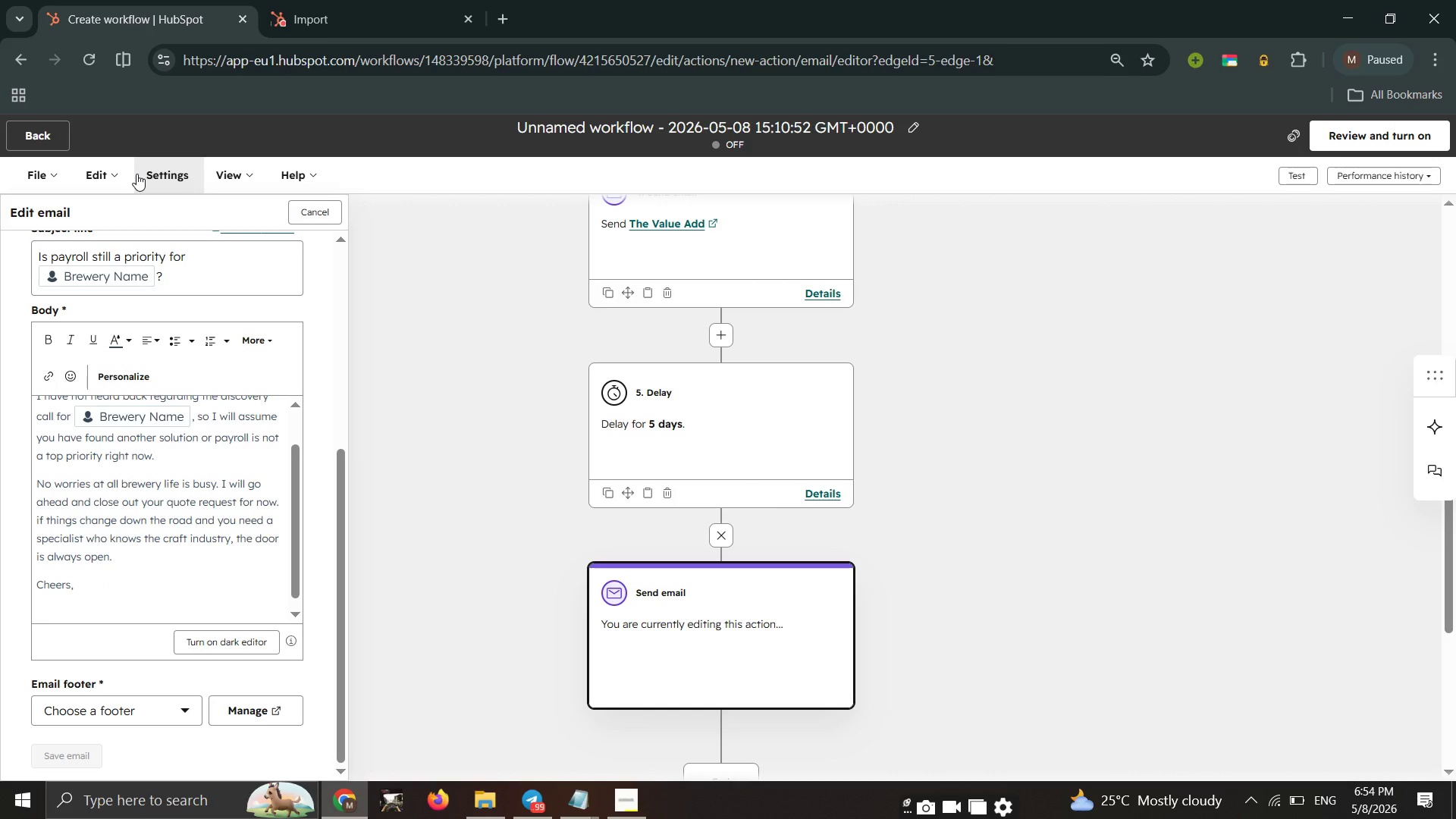 
type(The Happy Account)
 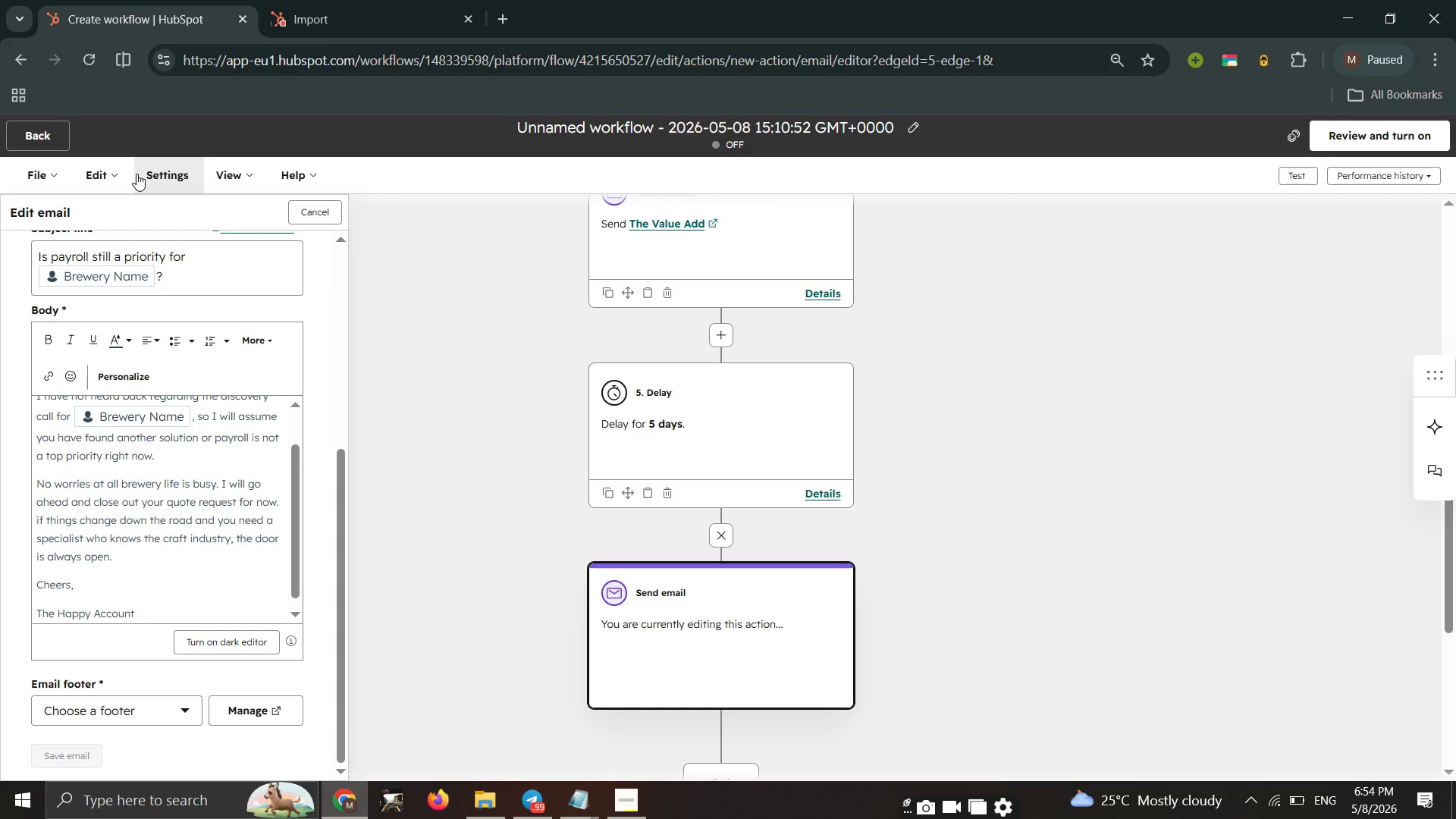 
type(ant )
 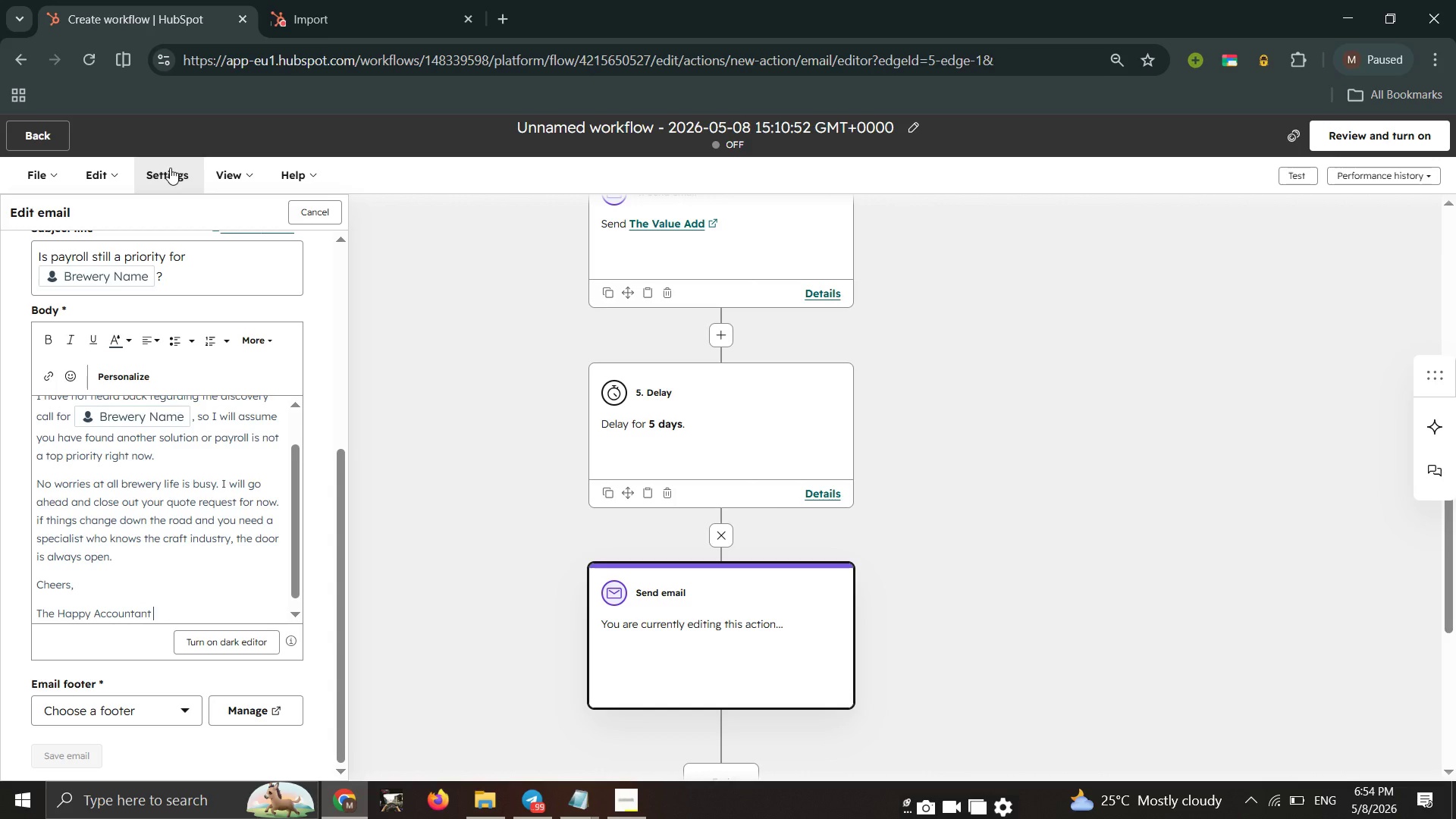 
type(Team )
 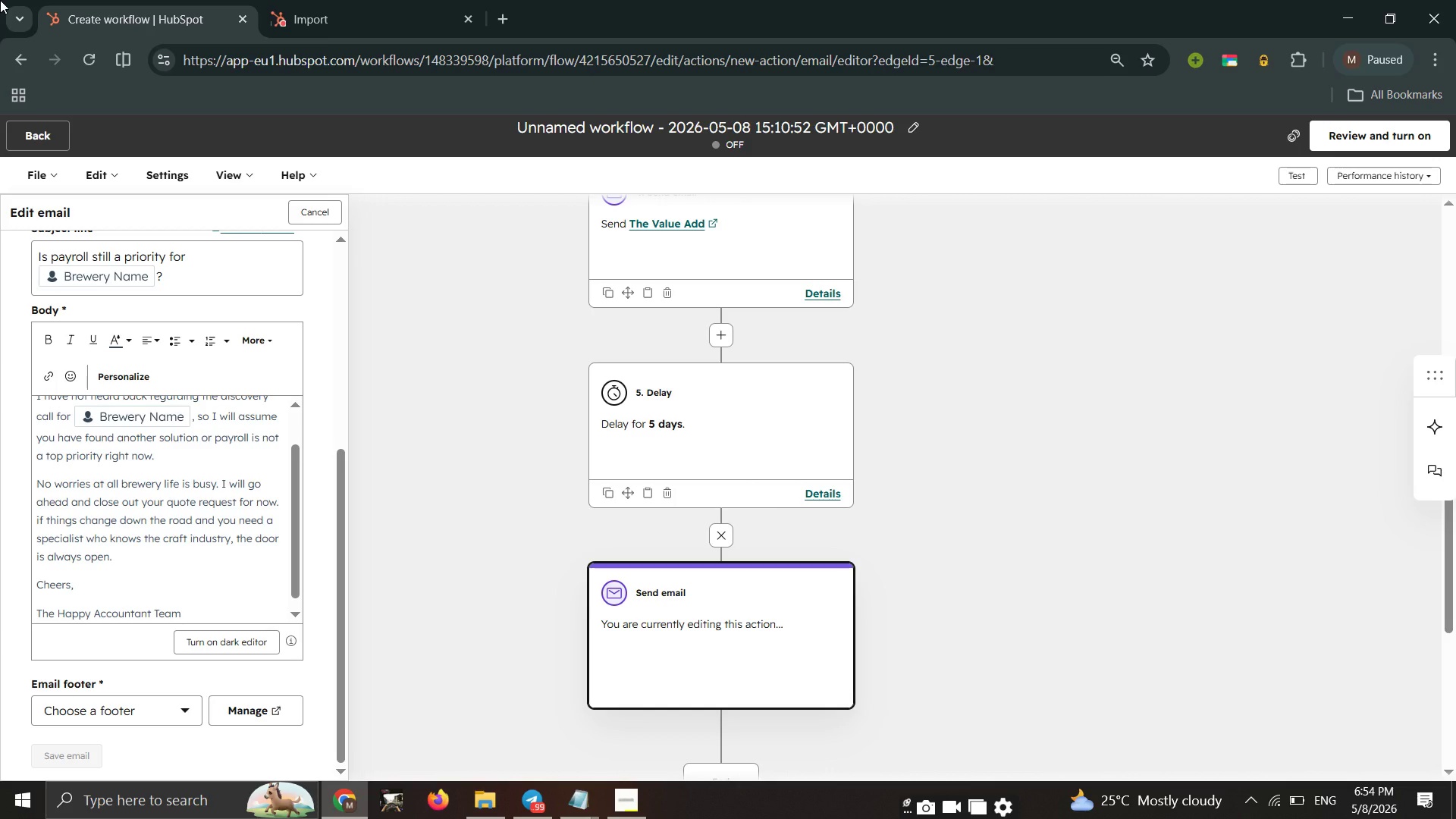 
wait(7.88)
 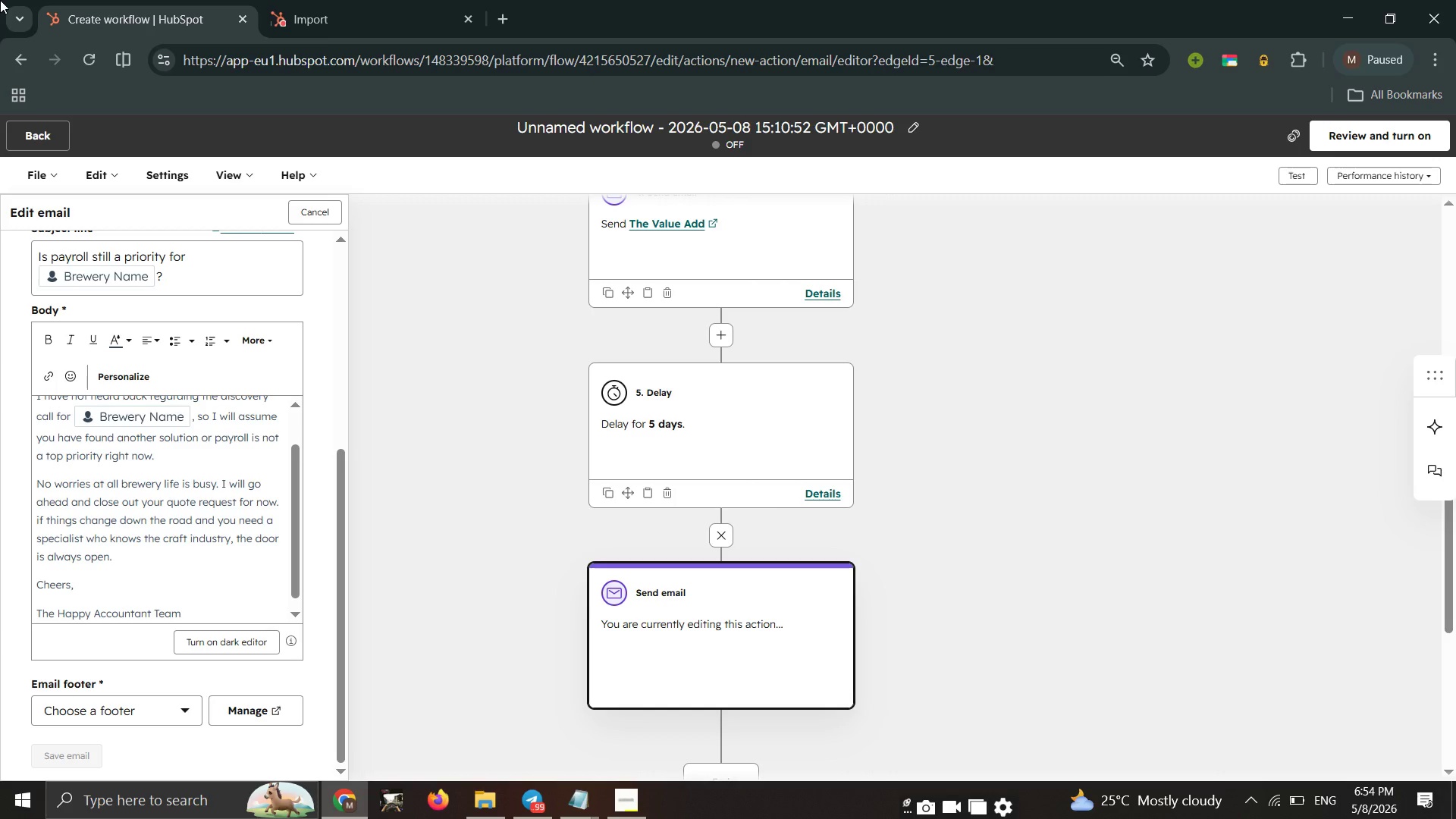 
mouse_move([121, 727])
 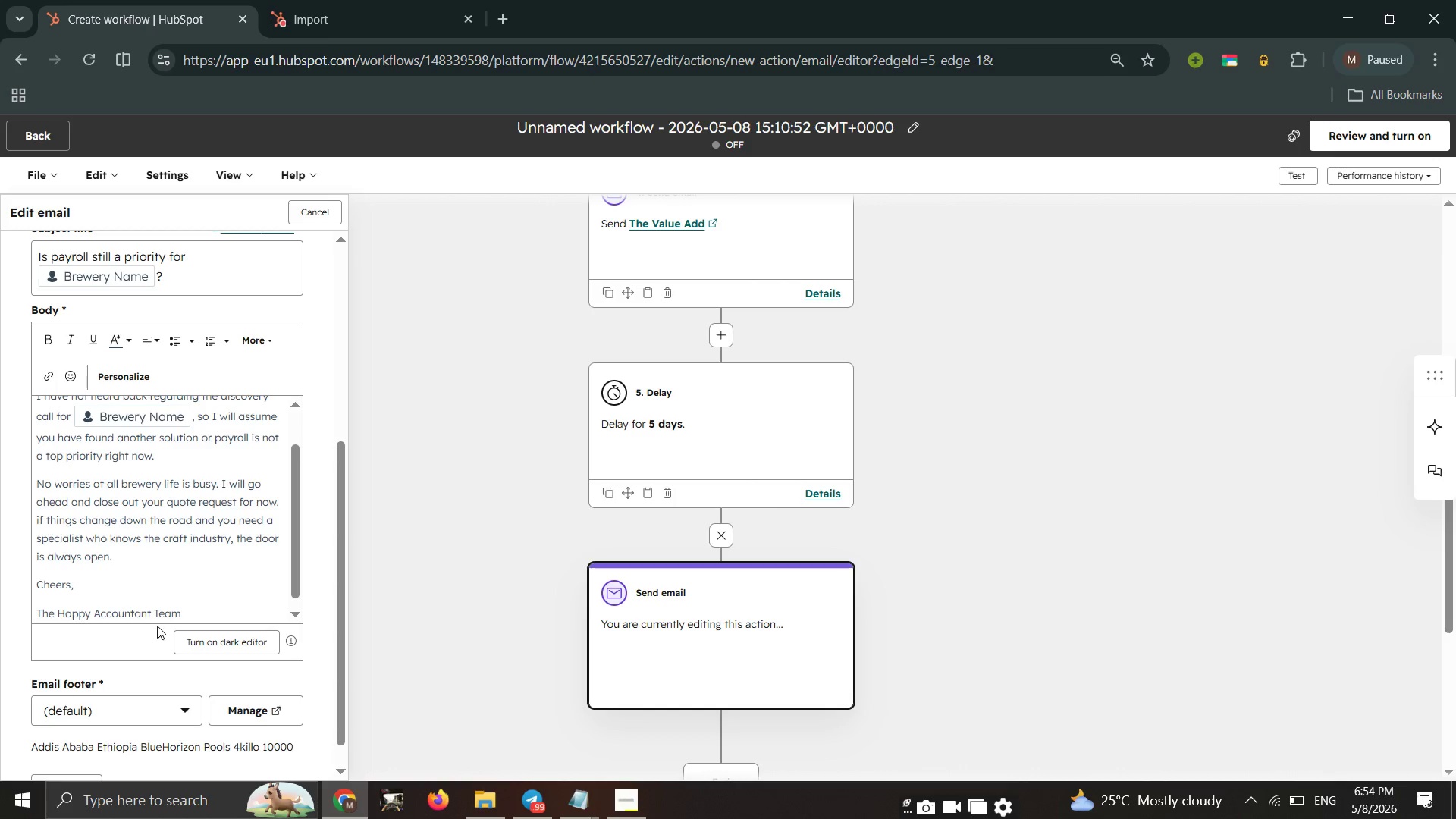 
scroll: coordinate [158, 626], scroll_direction: down, amount: 1.0
 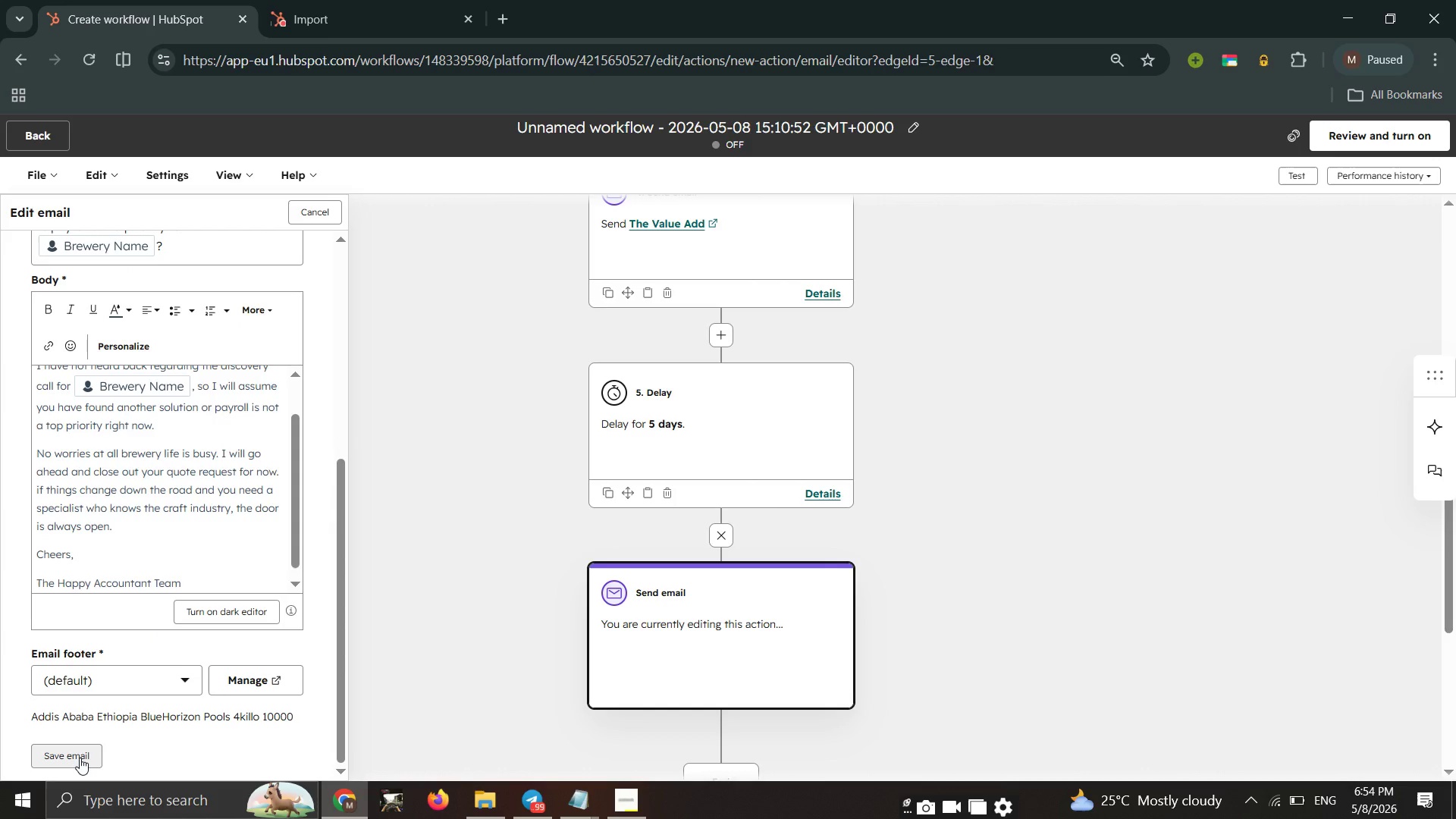 
left_click([80, 758])
 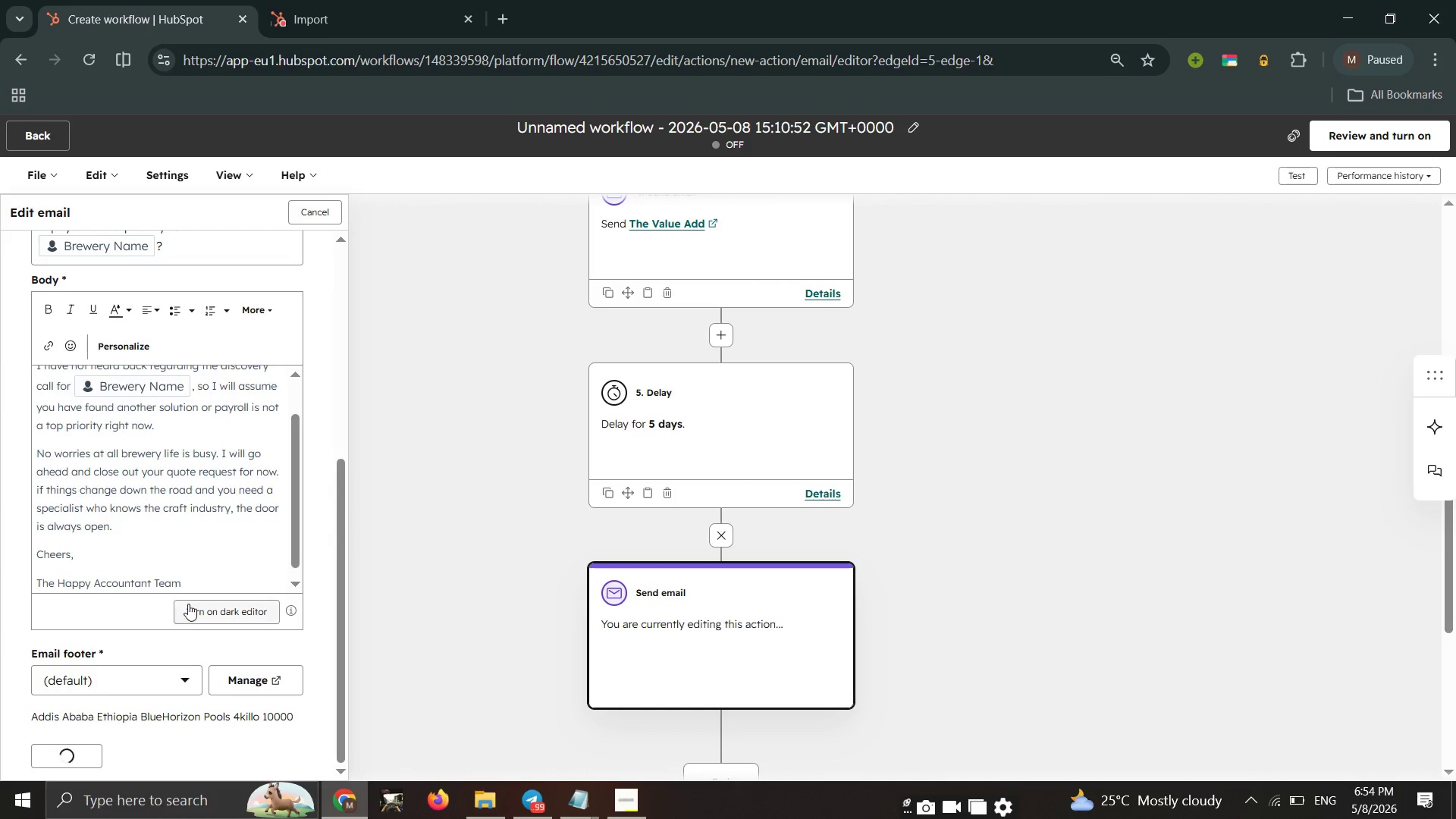 
scroll: coordinate [190, 604], scroll_direction: none, amount: 0.0
 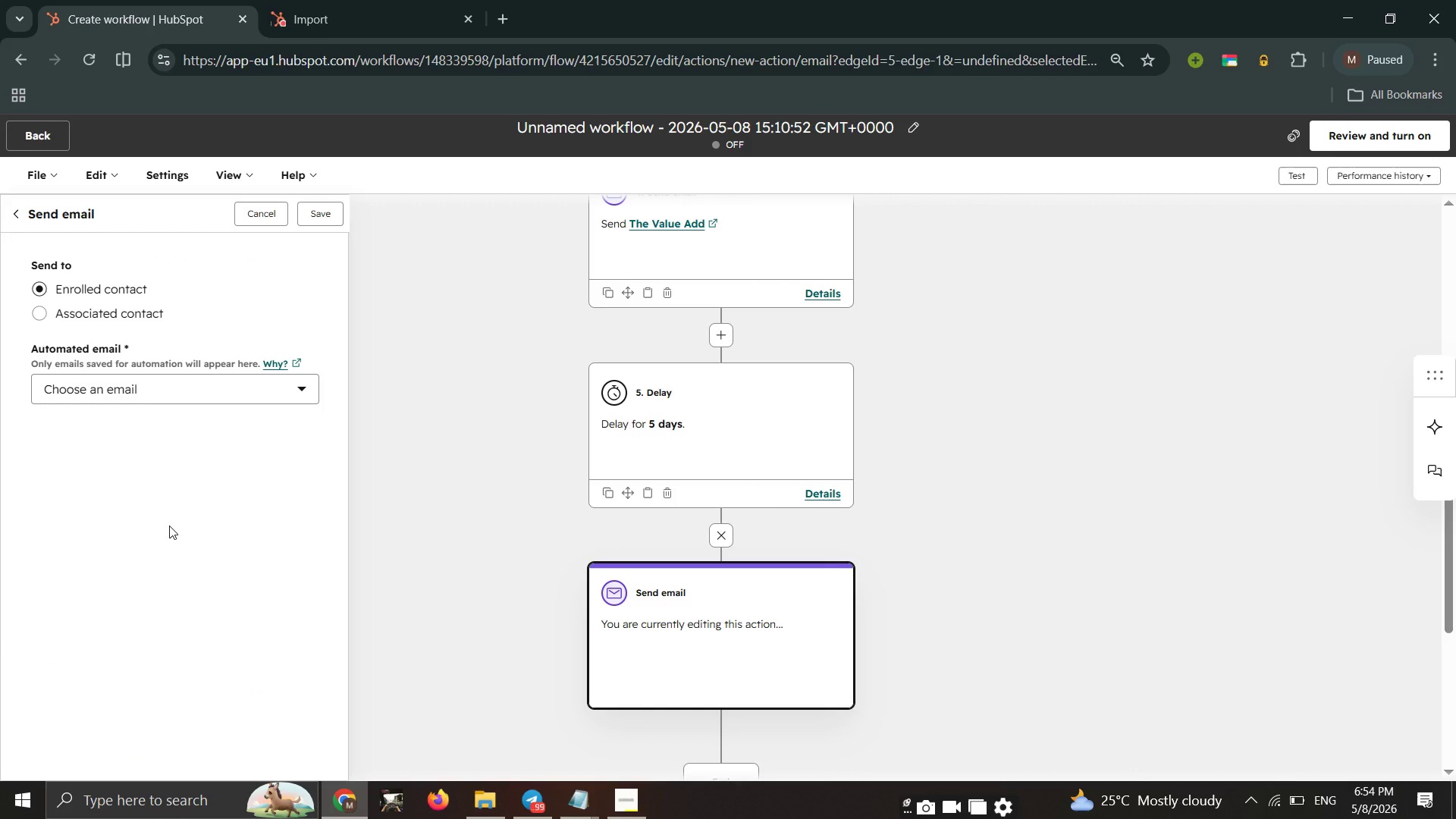 
wait(13.07)
 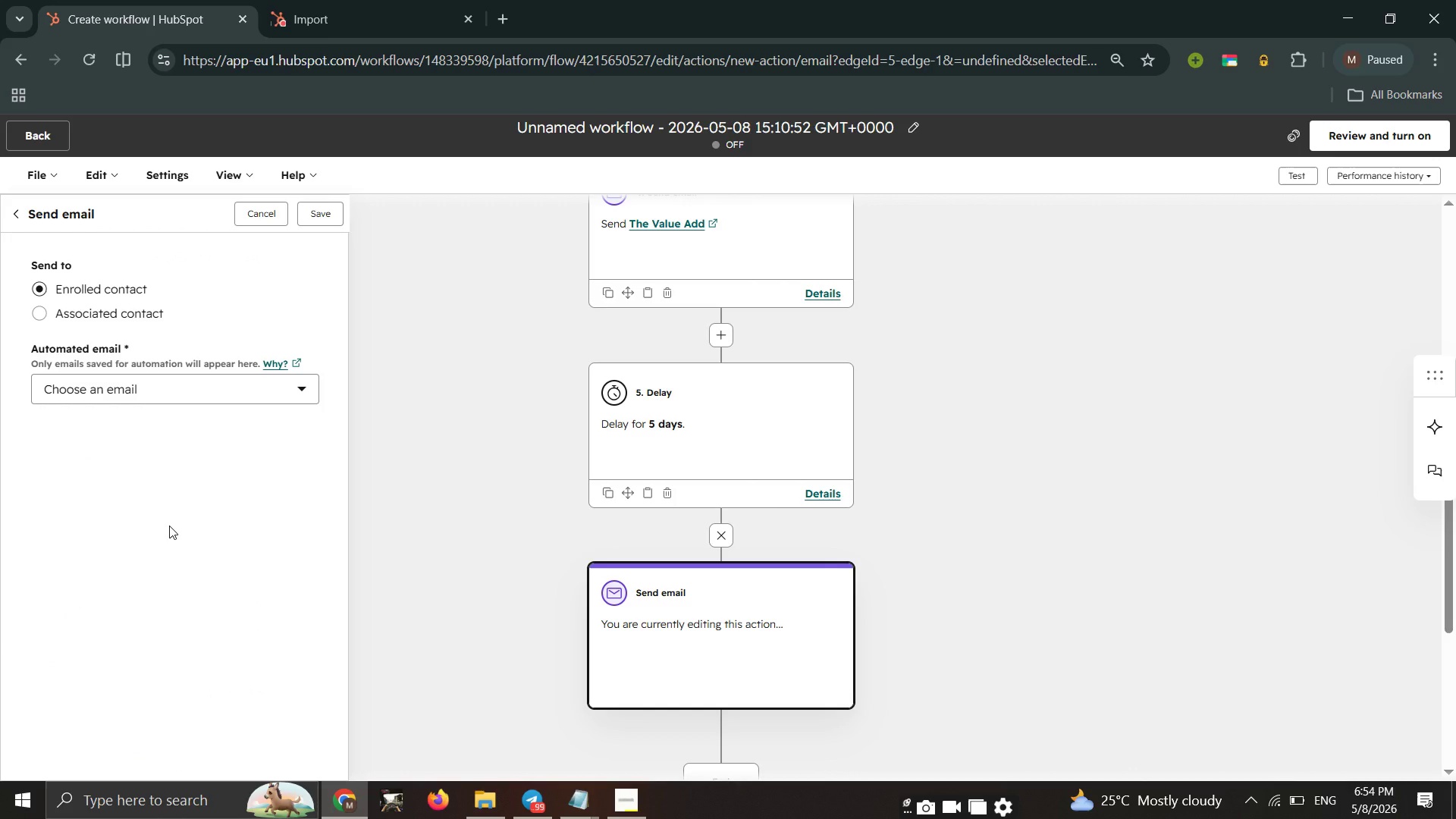 
left_click([293, 390])
 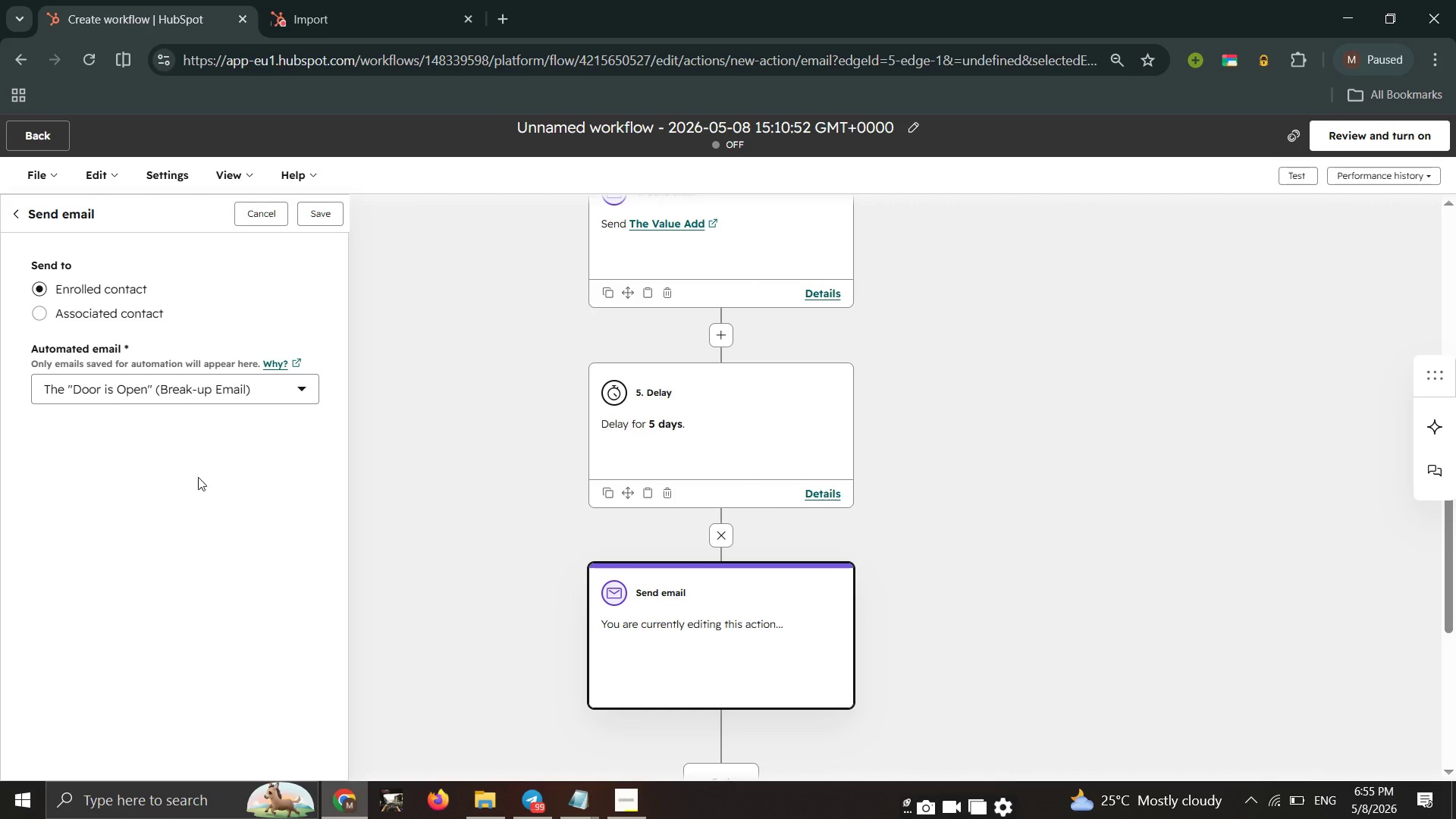 
left_click([323, 221])
 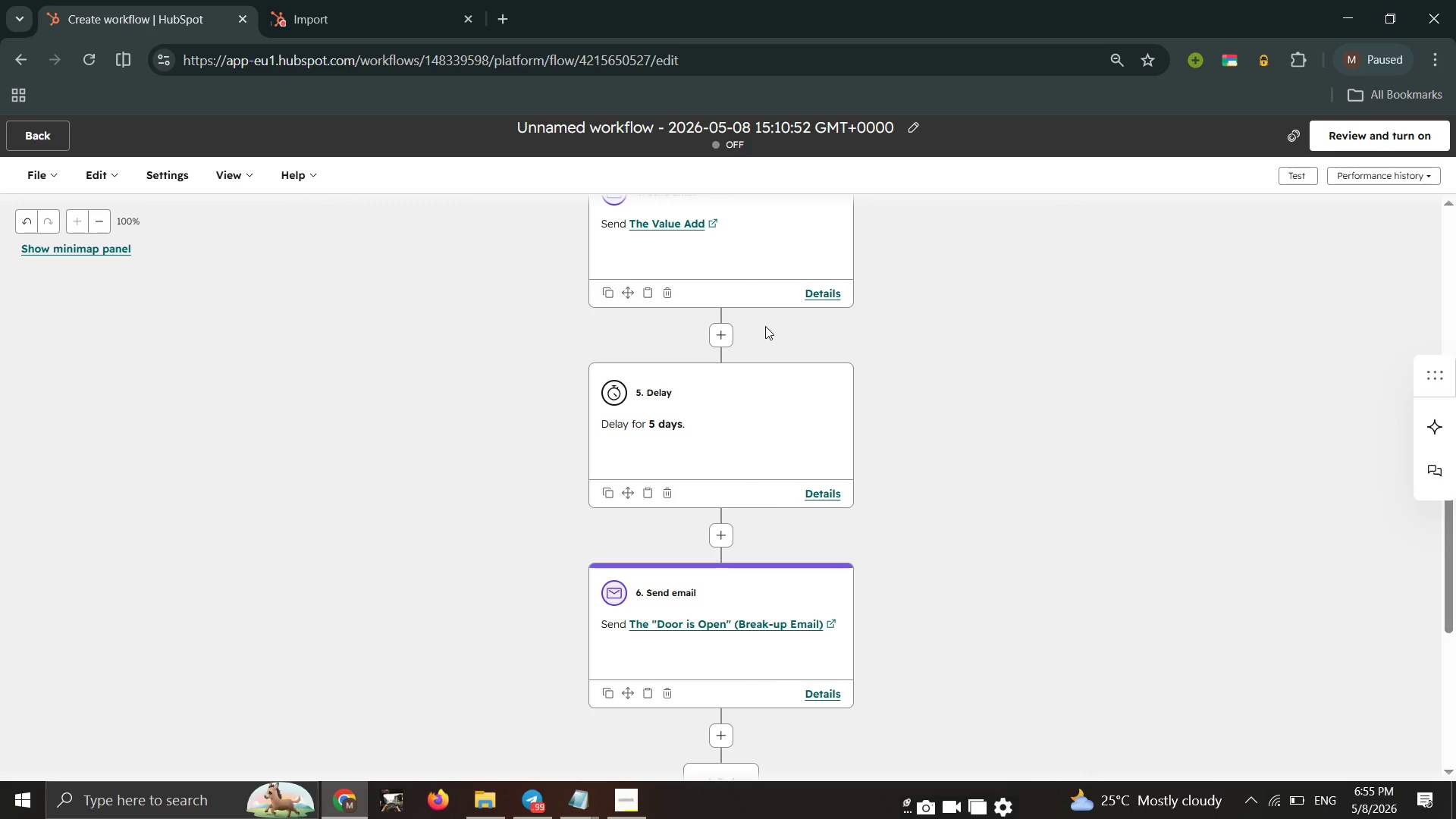 
wait(27.44)
 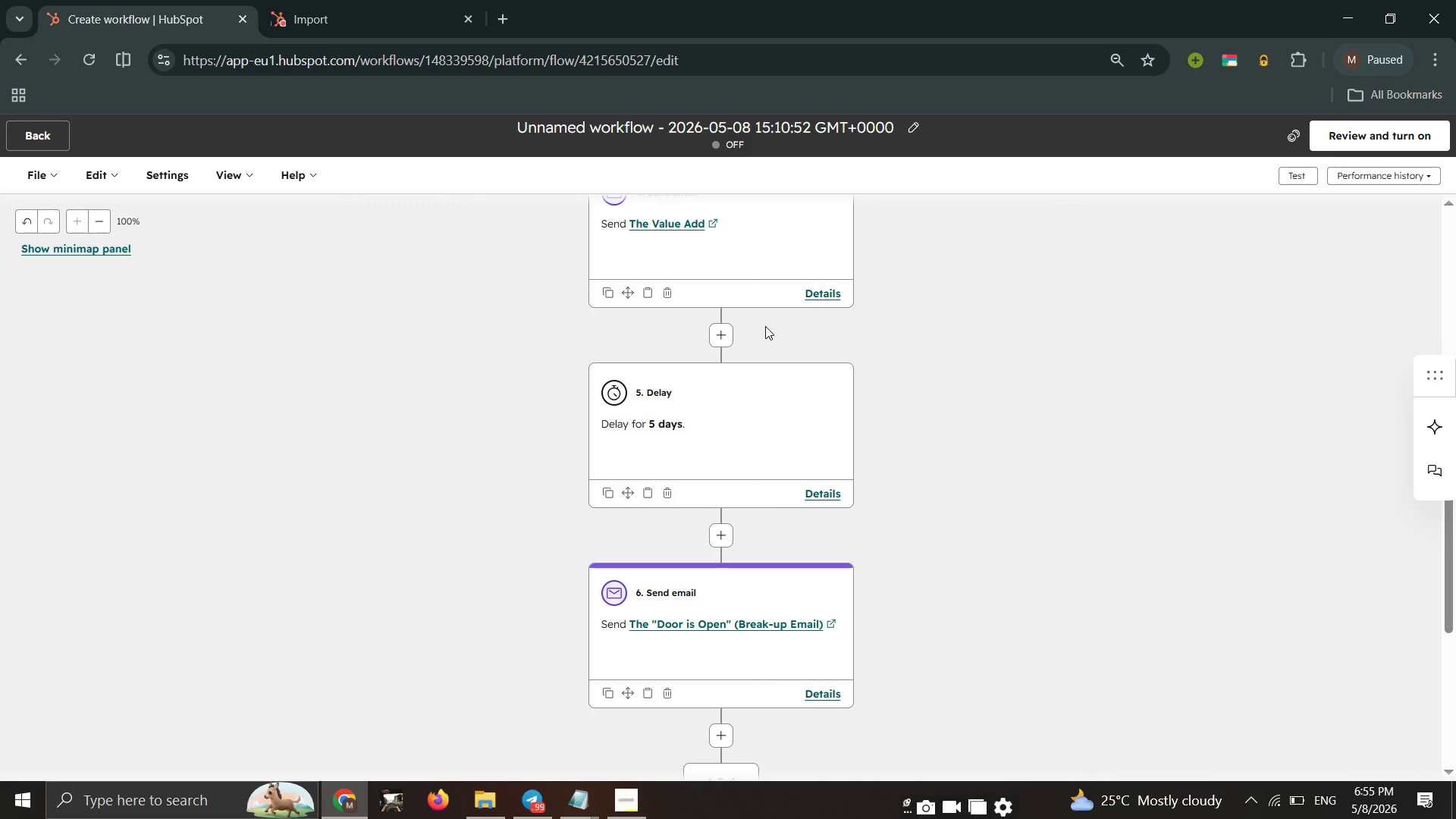 
left_click([718, 122])
 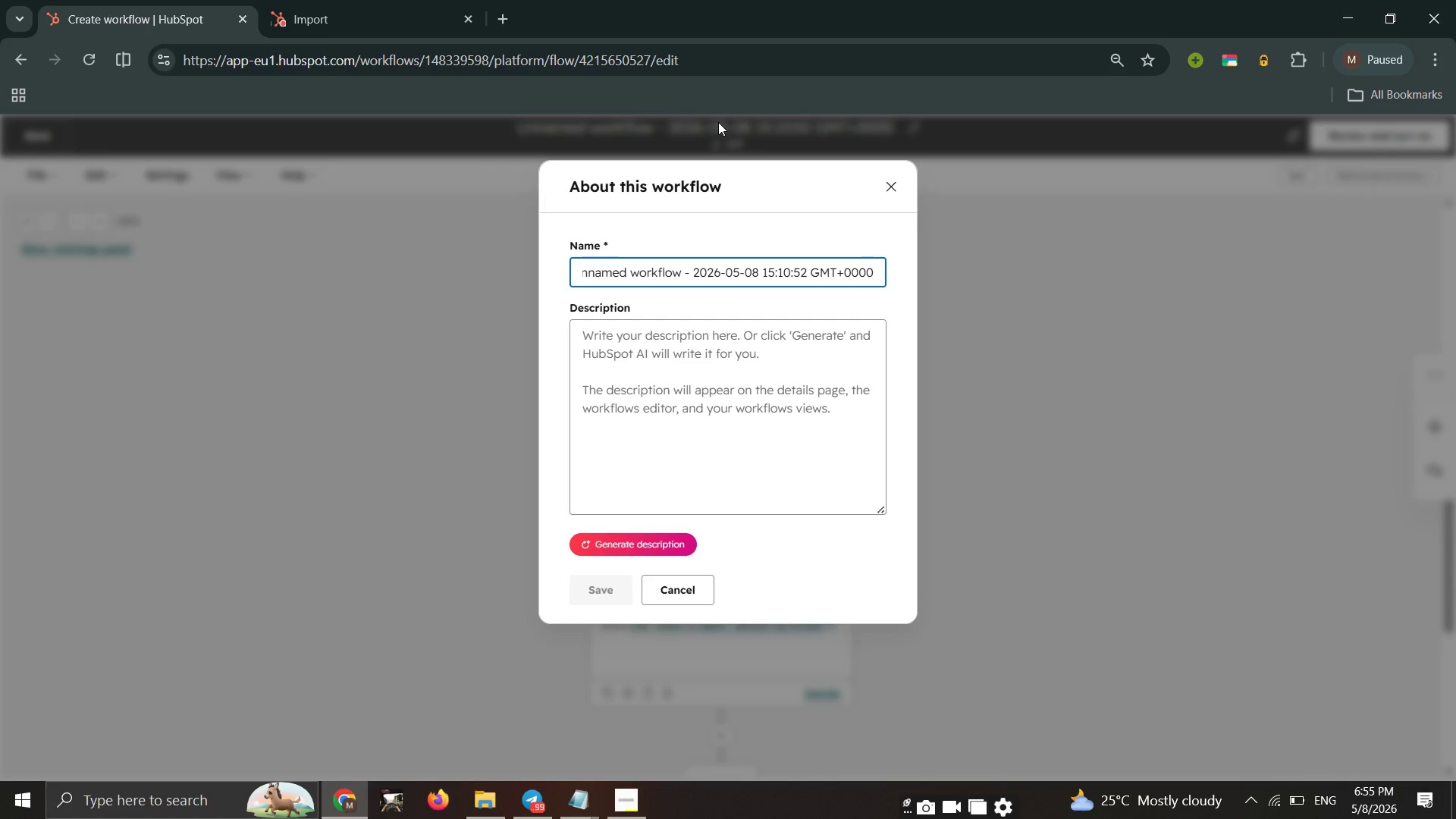 
wait(11.91)
 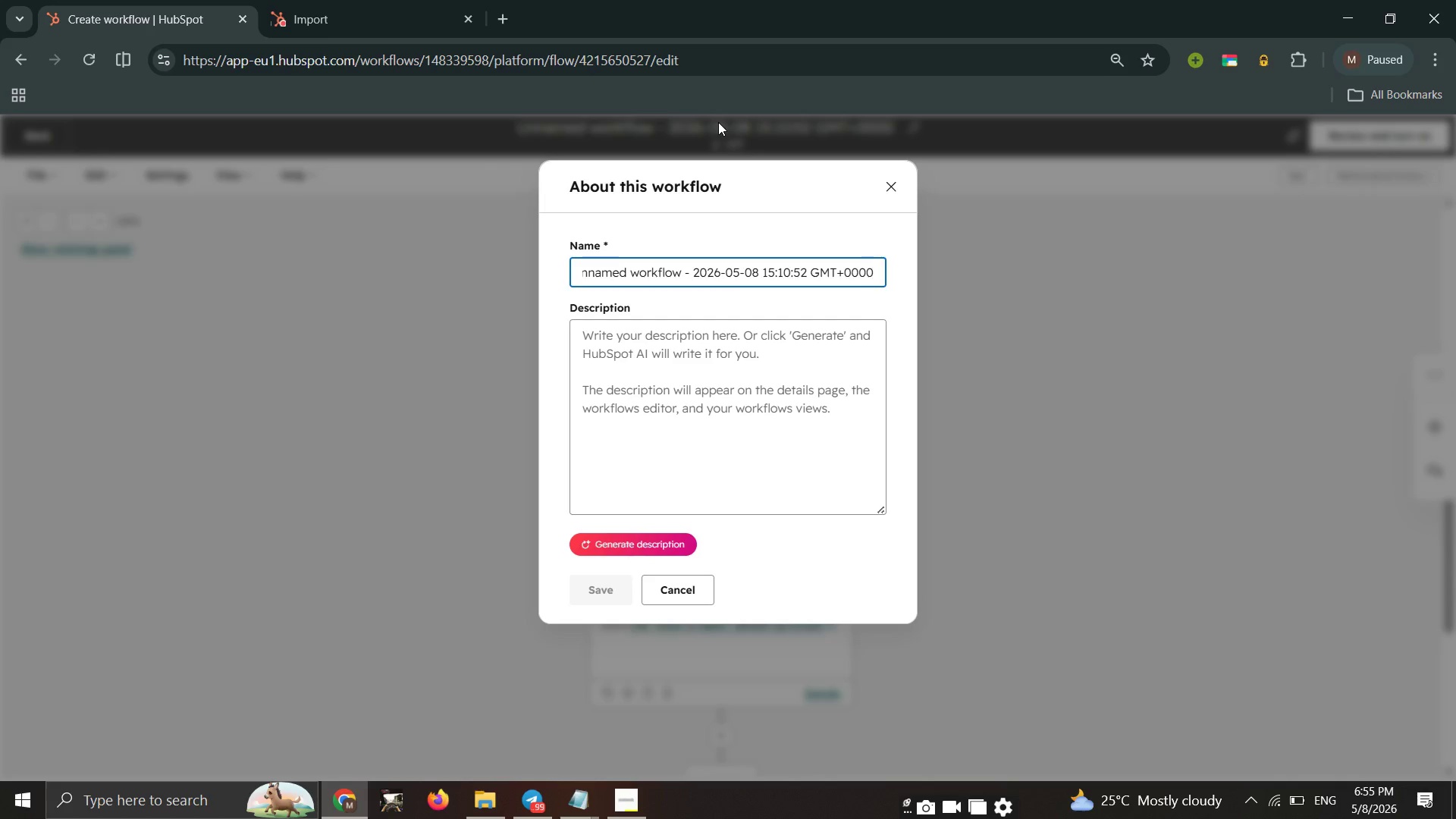 
left_click([689, 272])
 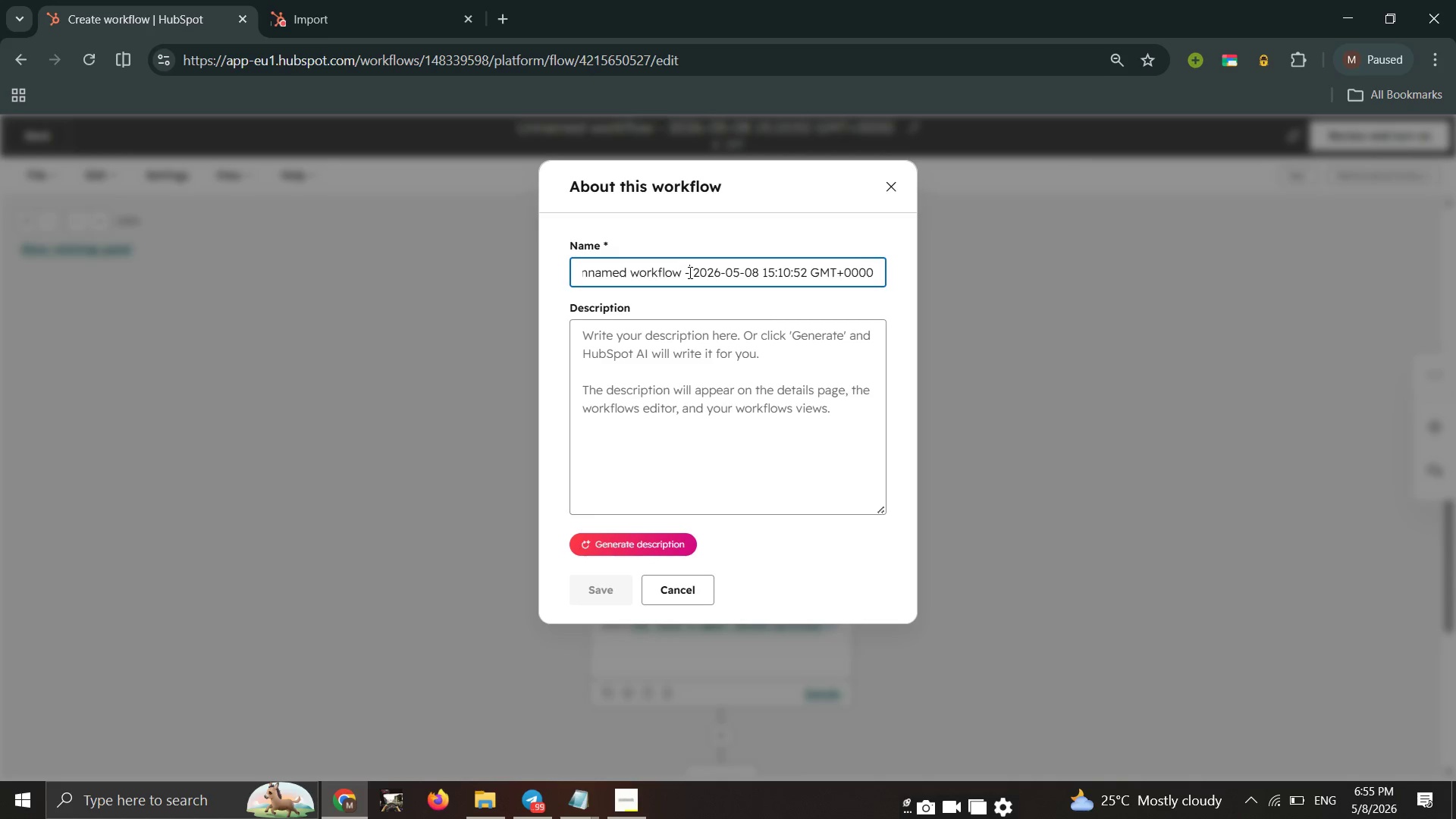 
key(Control+A)
 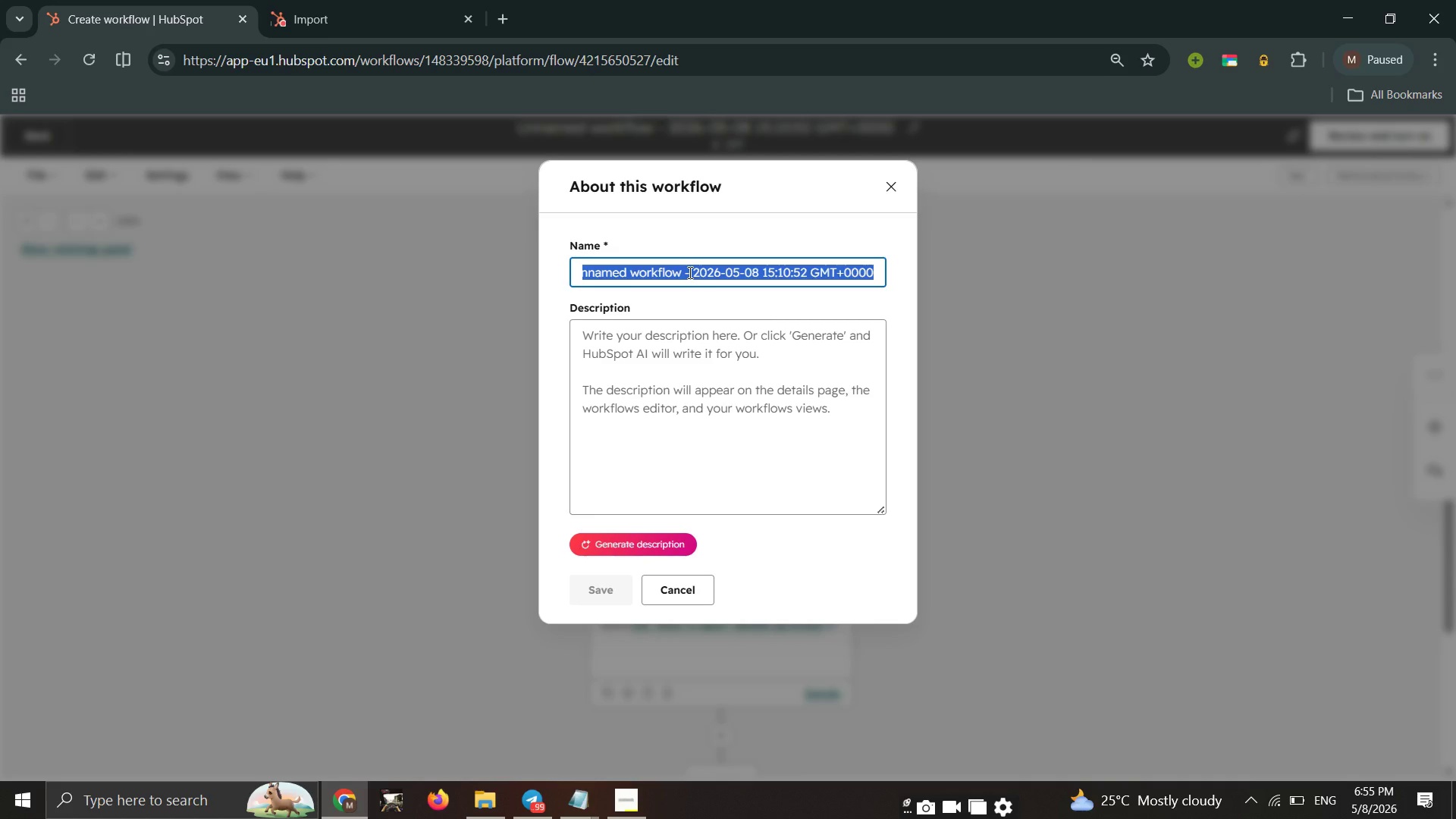 
wait(11.39)
 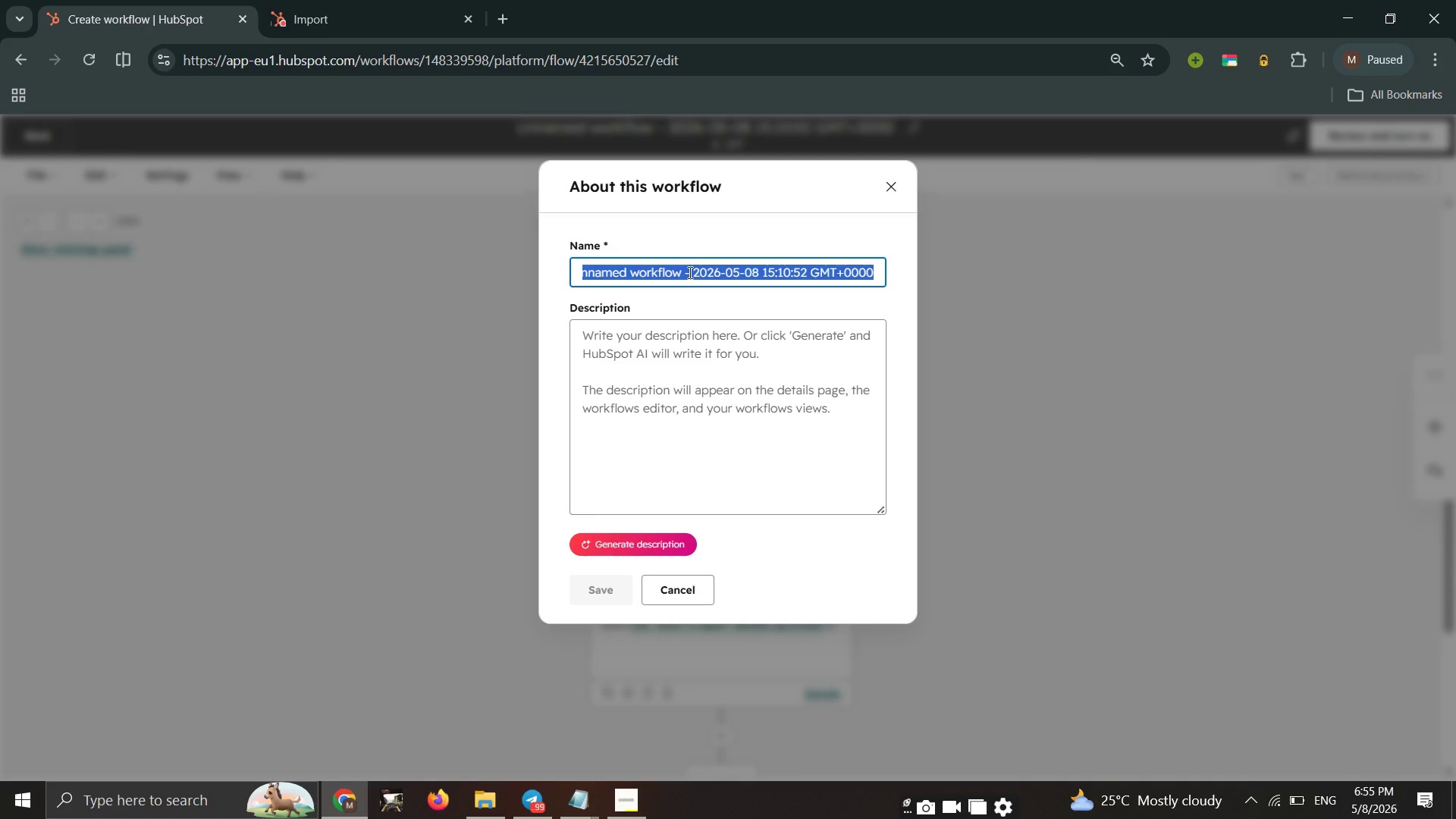 
mouse_move([24, 822])
 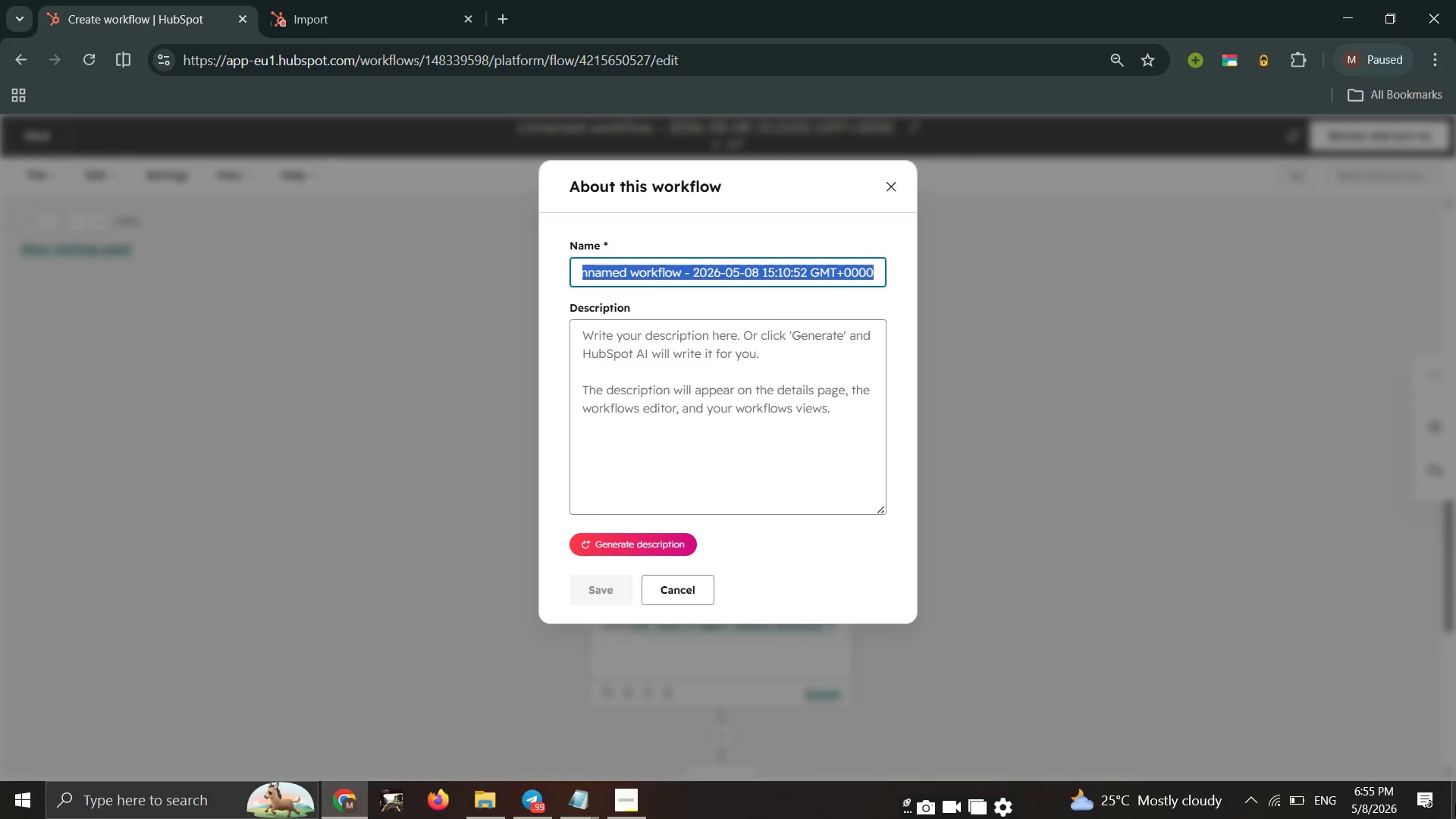 
key(CapsLock)
 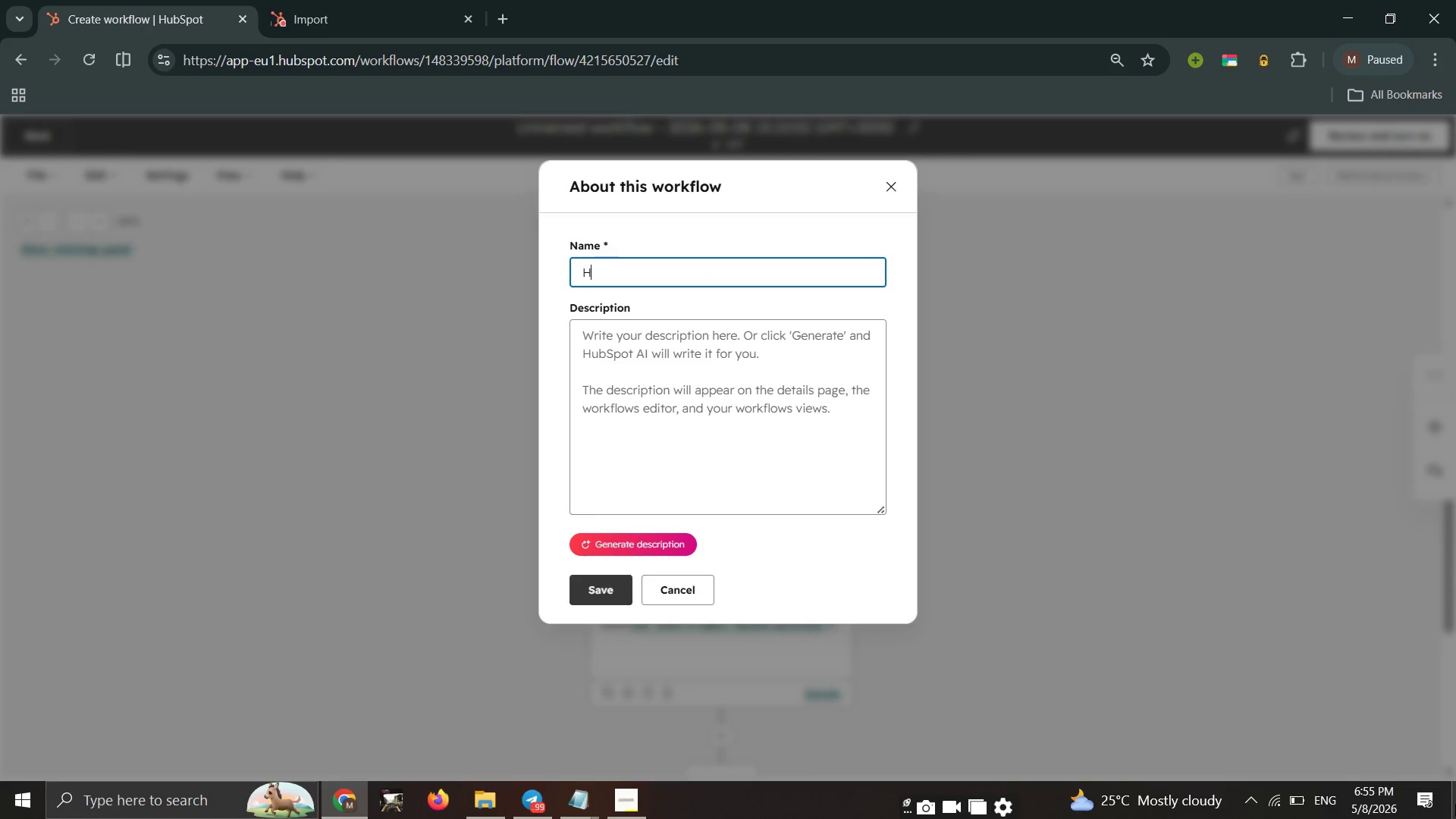 
key(H)
 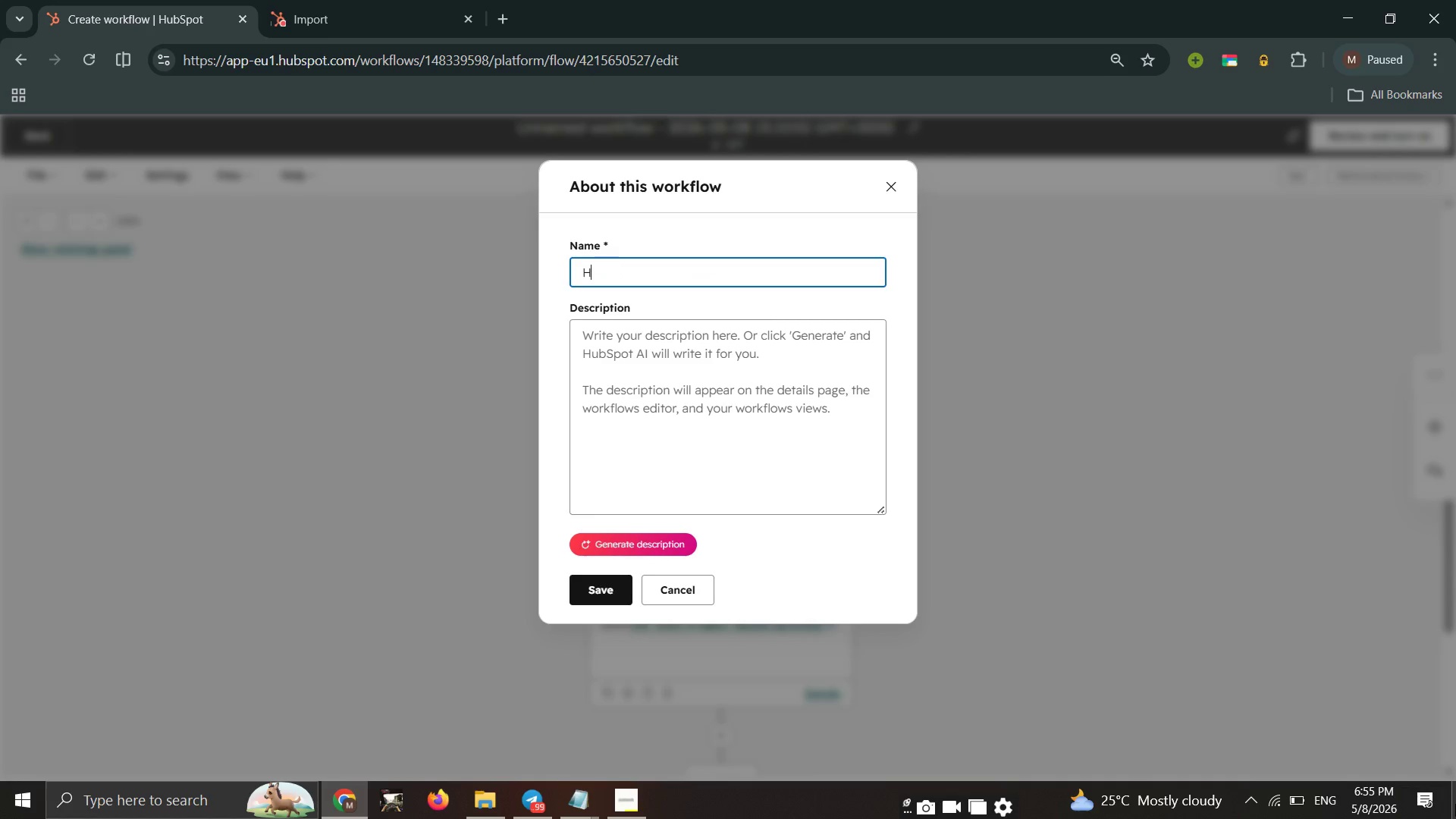 
key(CapsLock)
 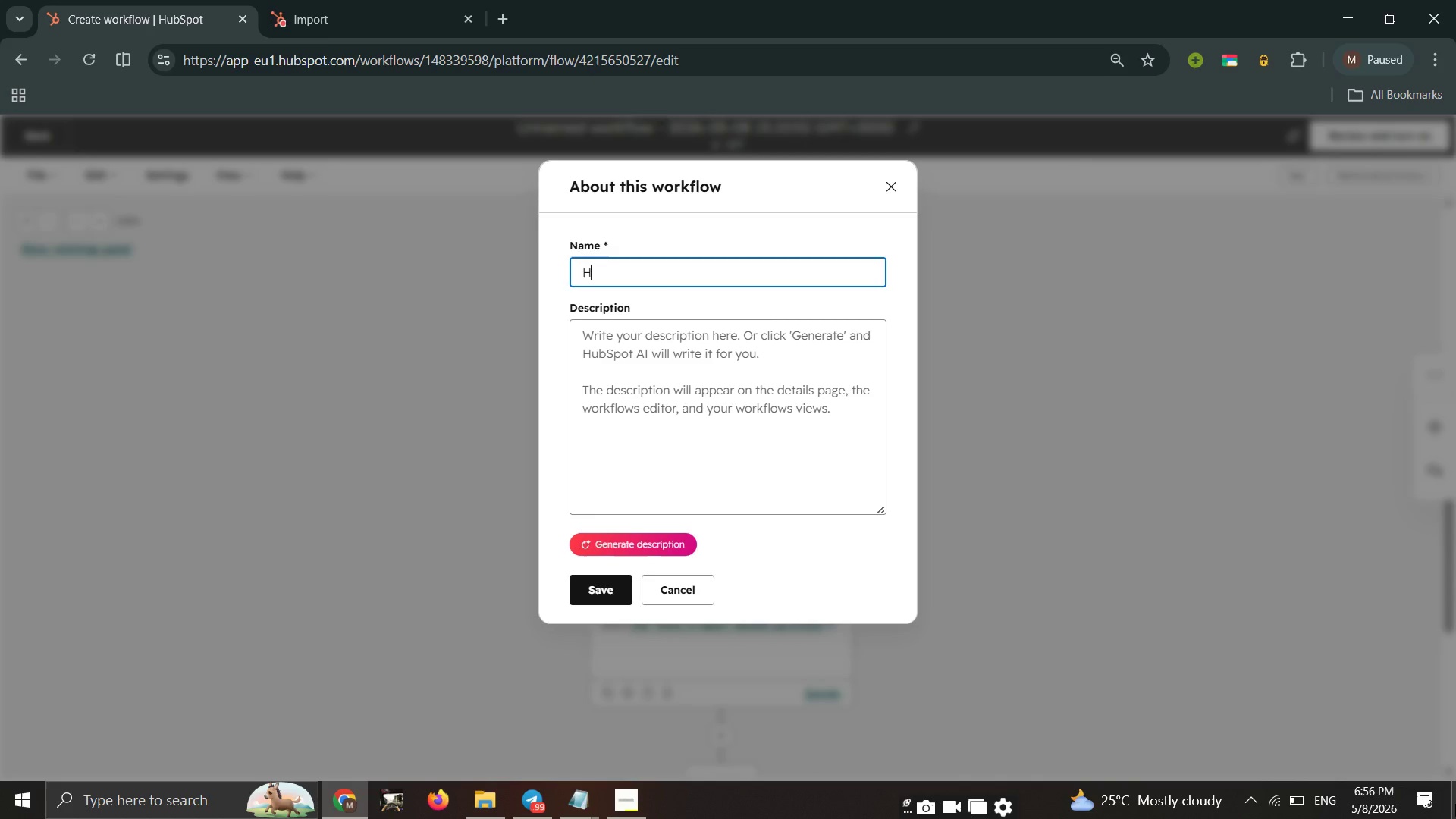 
key(A)
 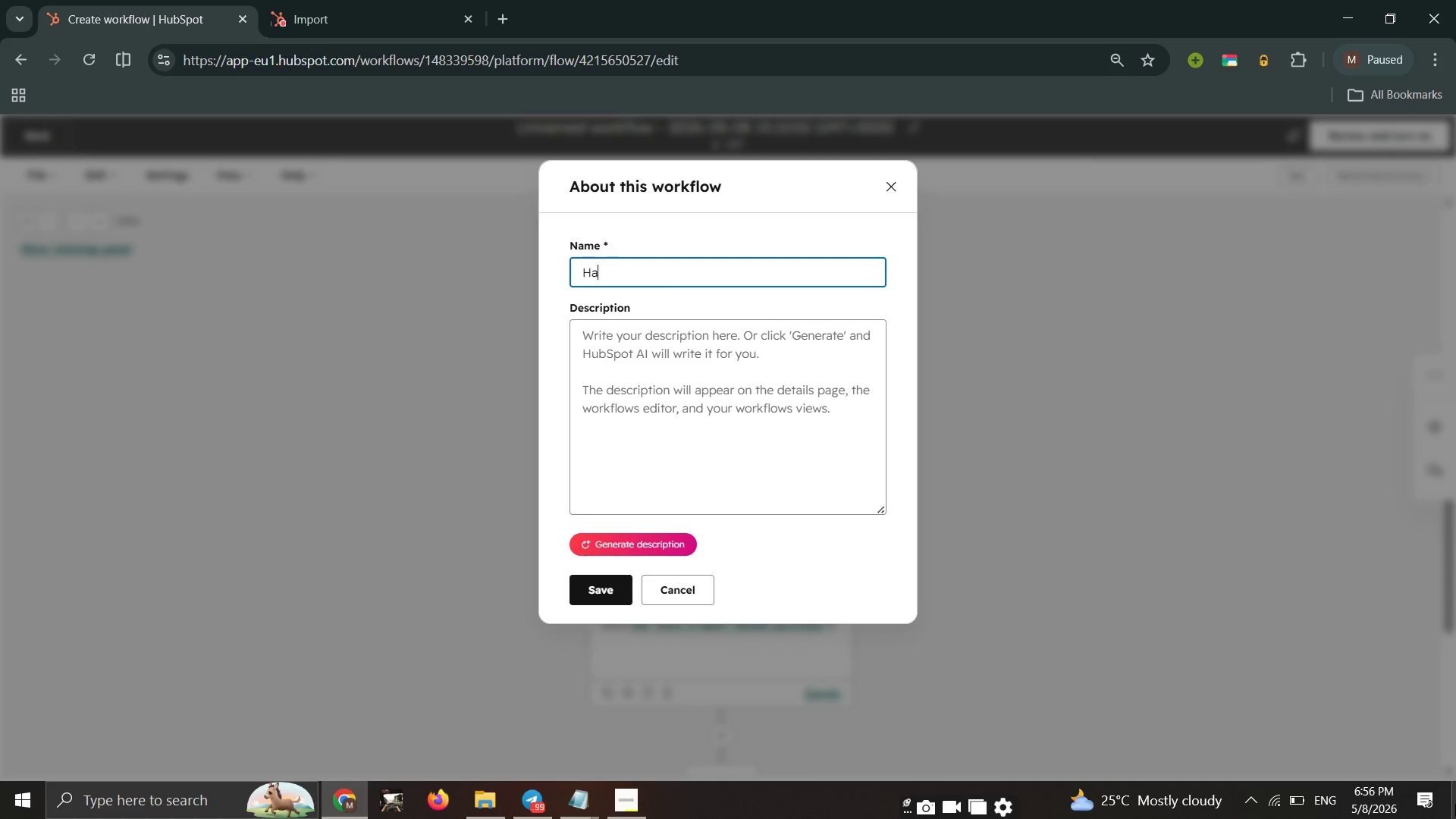 
wait(7.3)
 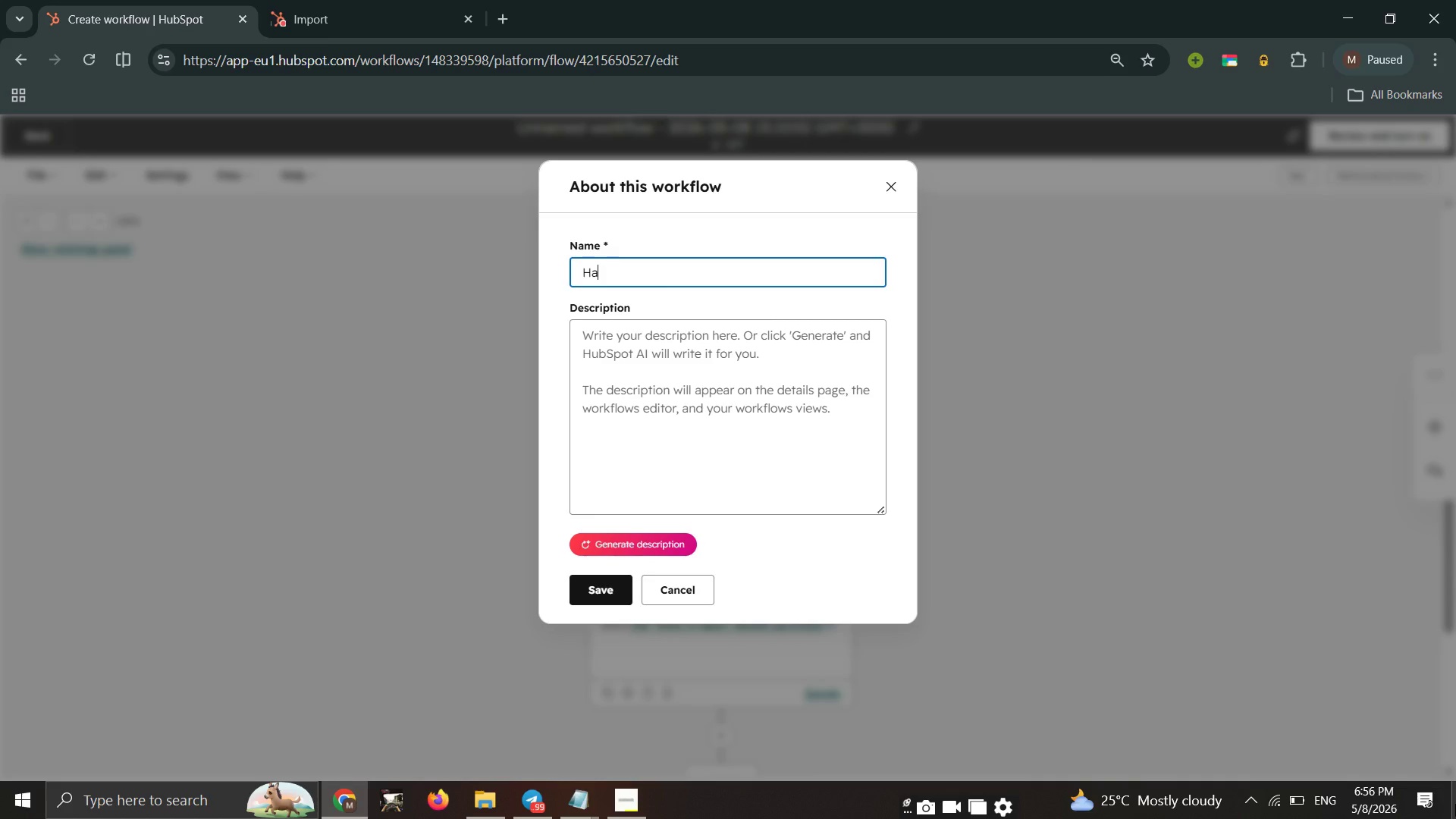 
type(ppy Accou)
 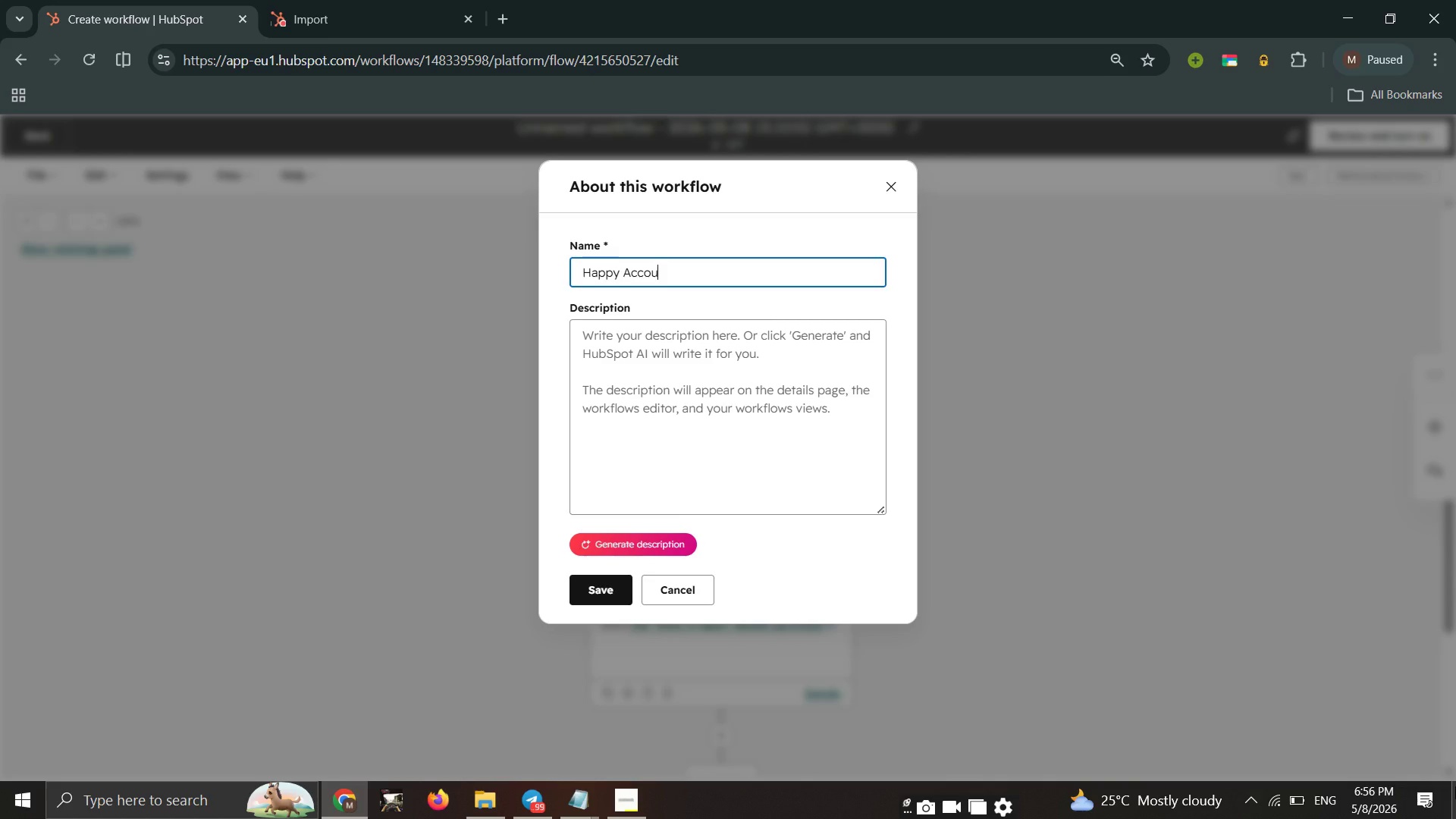 
wait(15.58)
 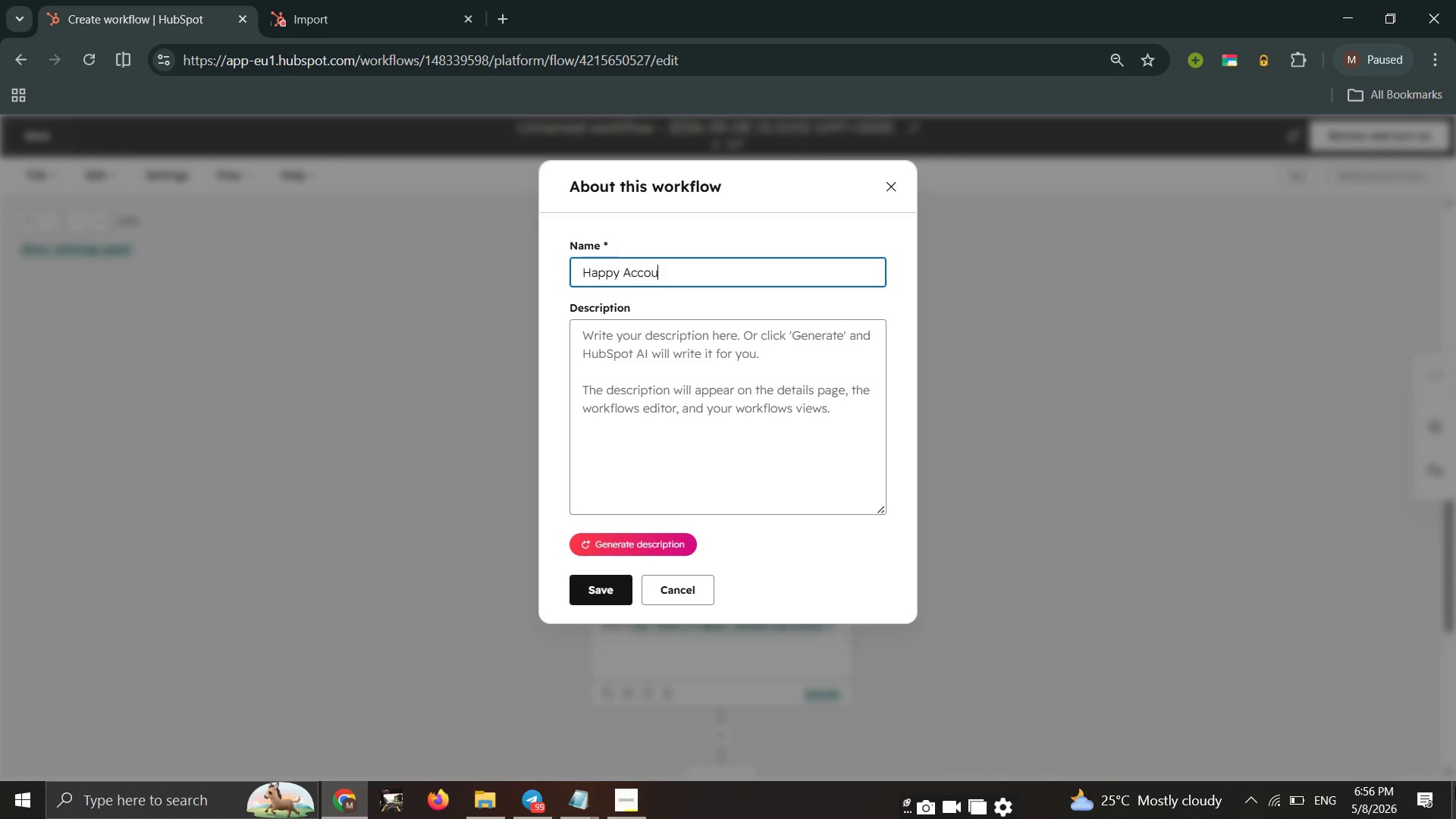 
type(ntant )
 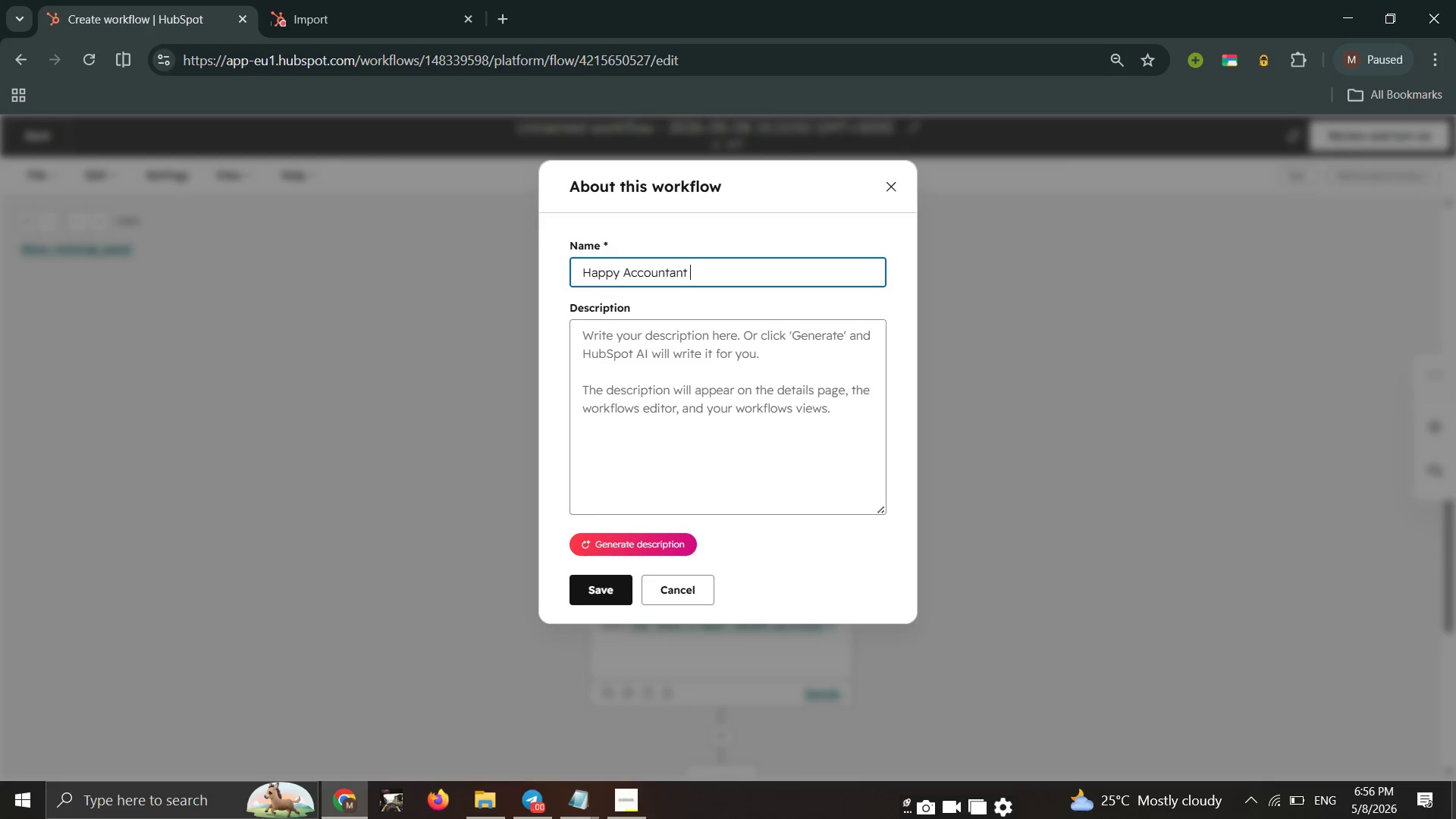 
wait(6.94)
 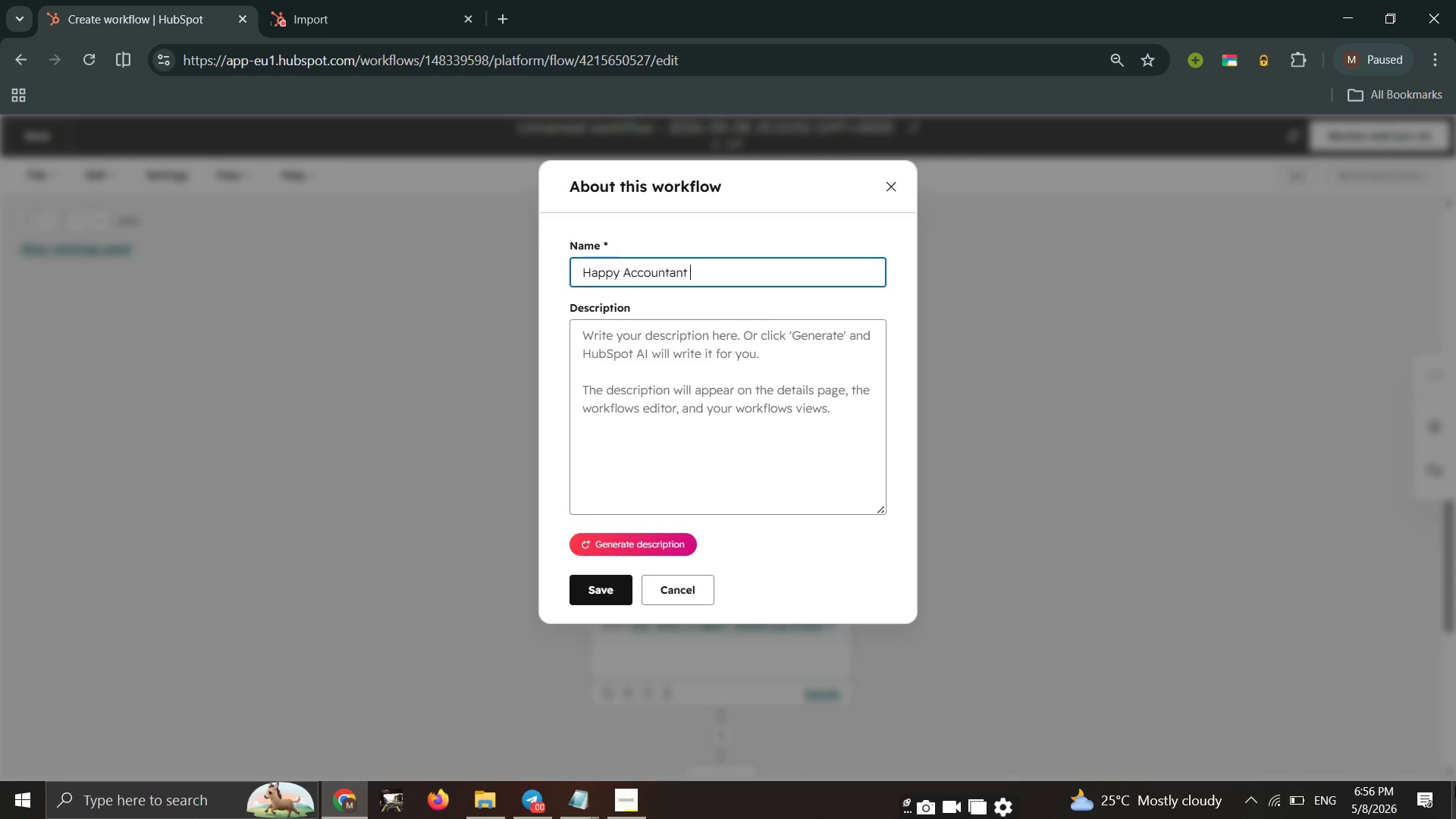 
left_click([601, 587])
 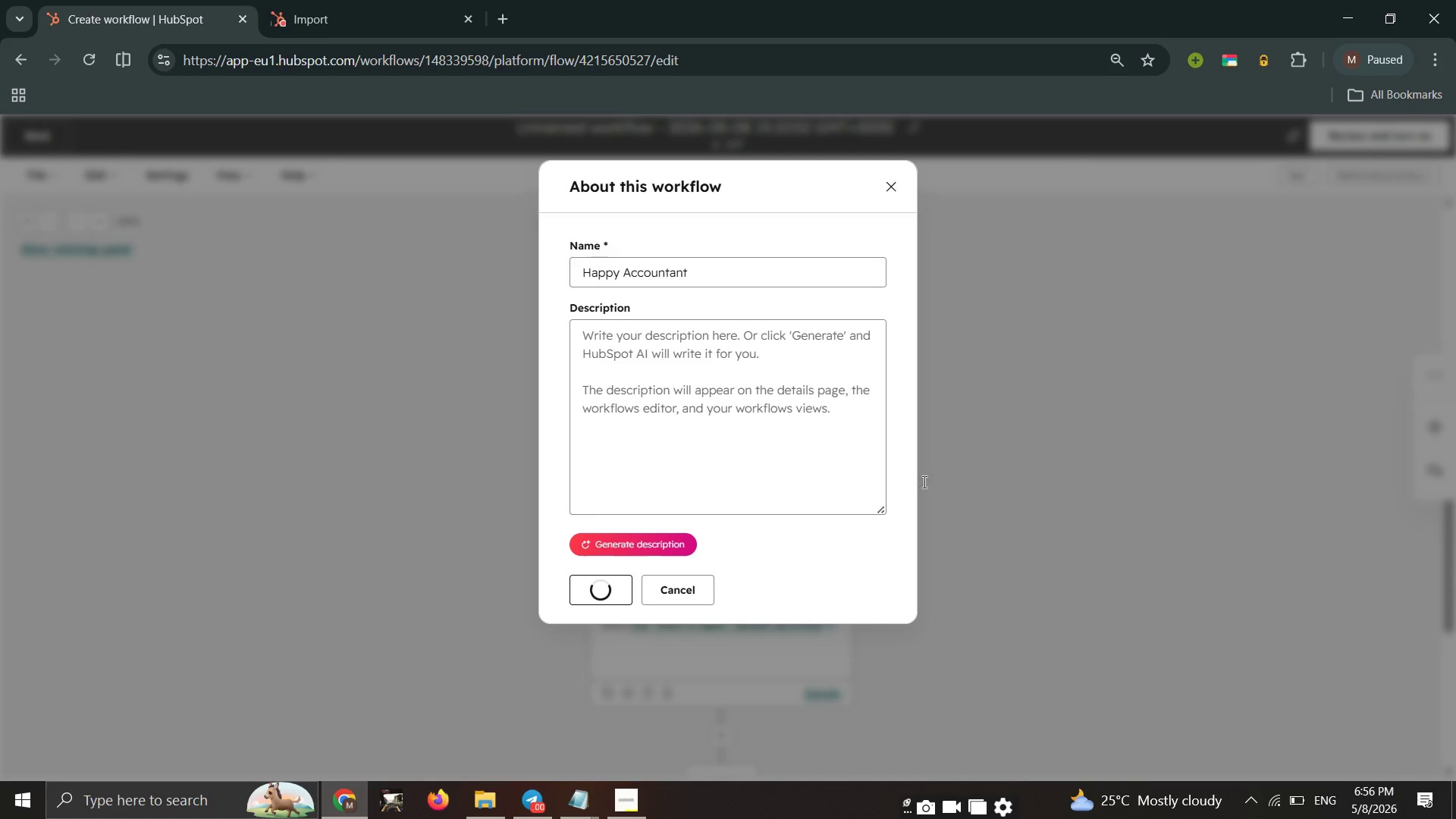 
wait(8.31)
 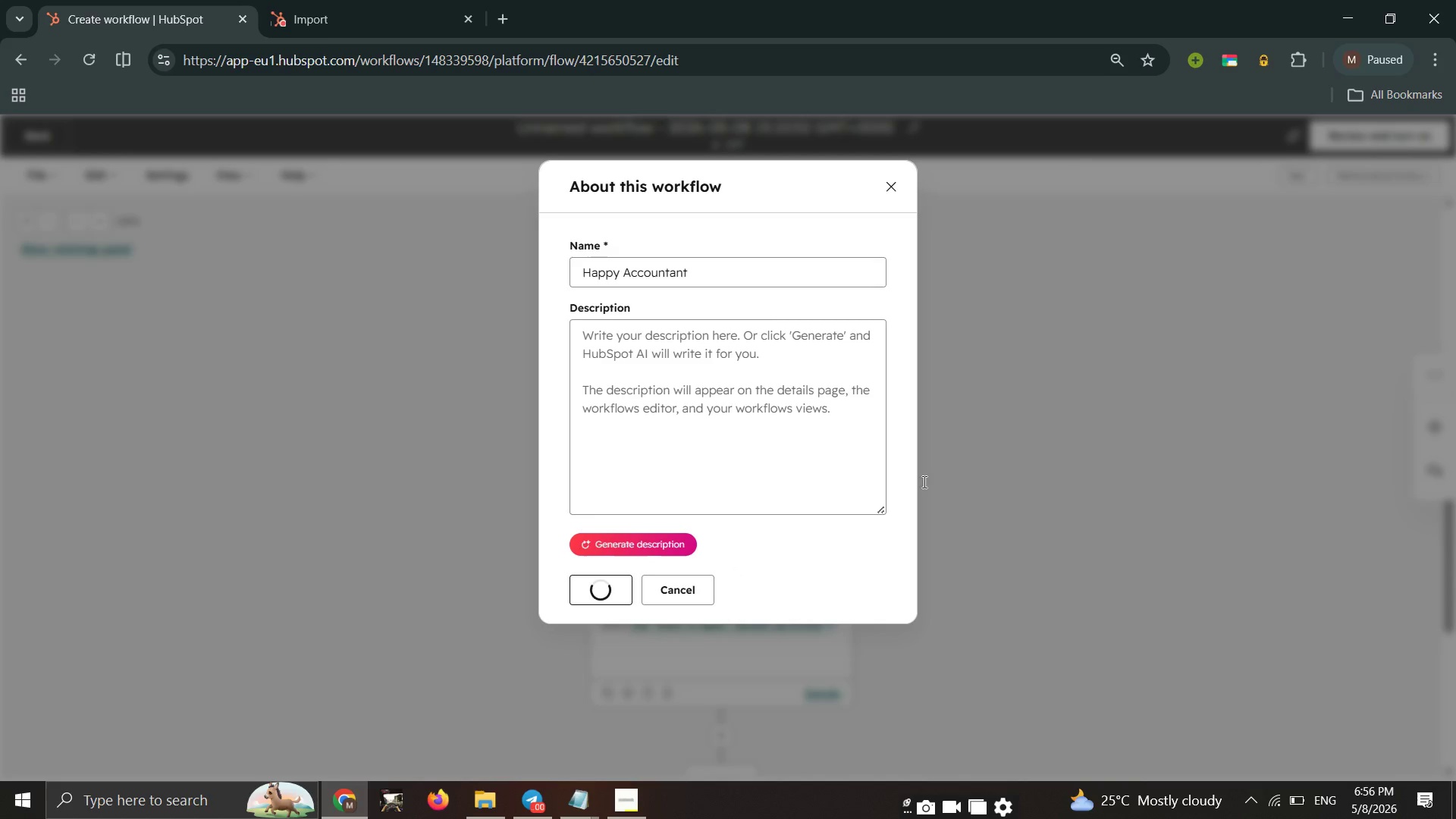 
left_click([1364, 138])
 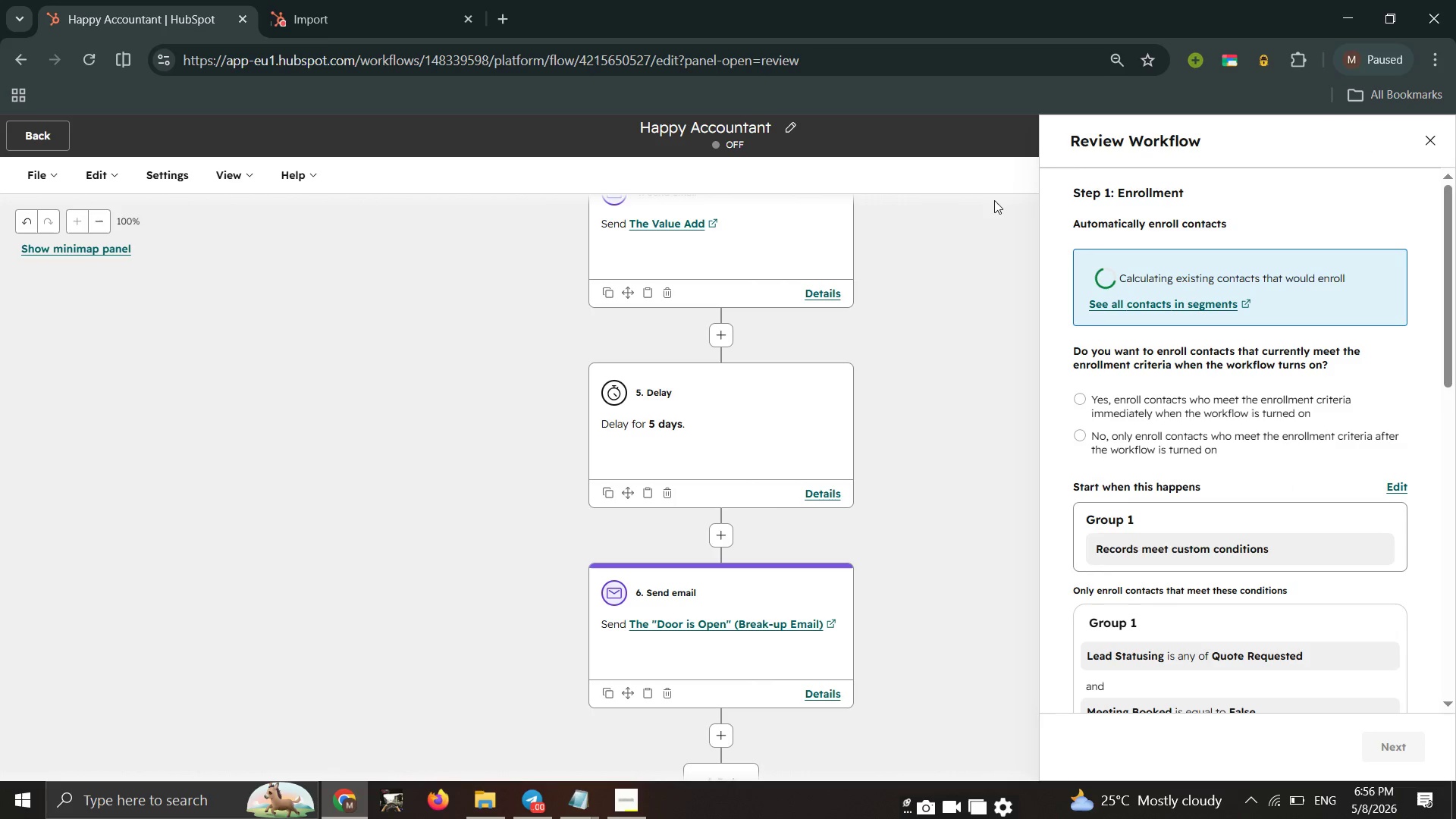 
wait(9.64)
 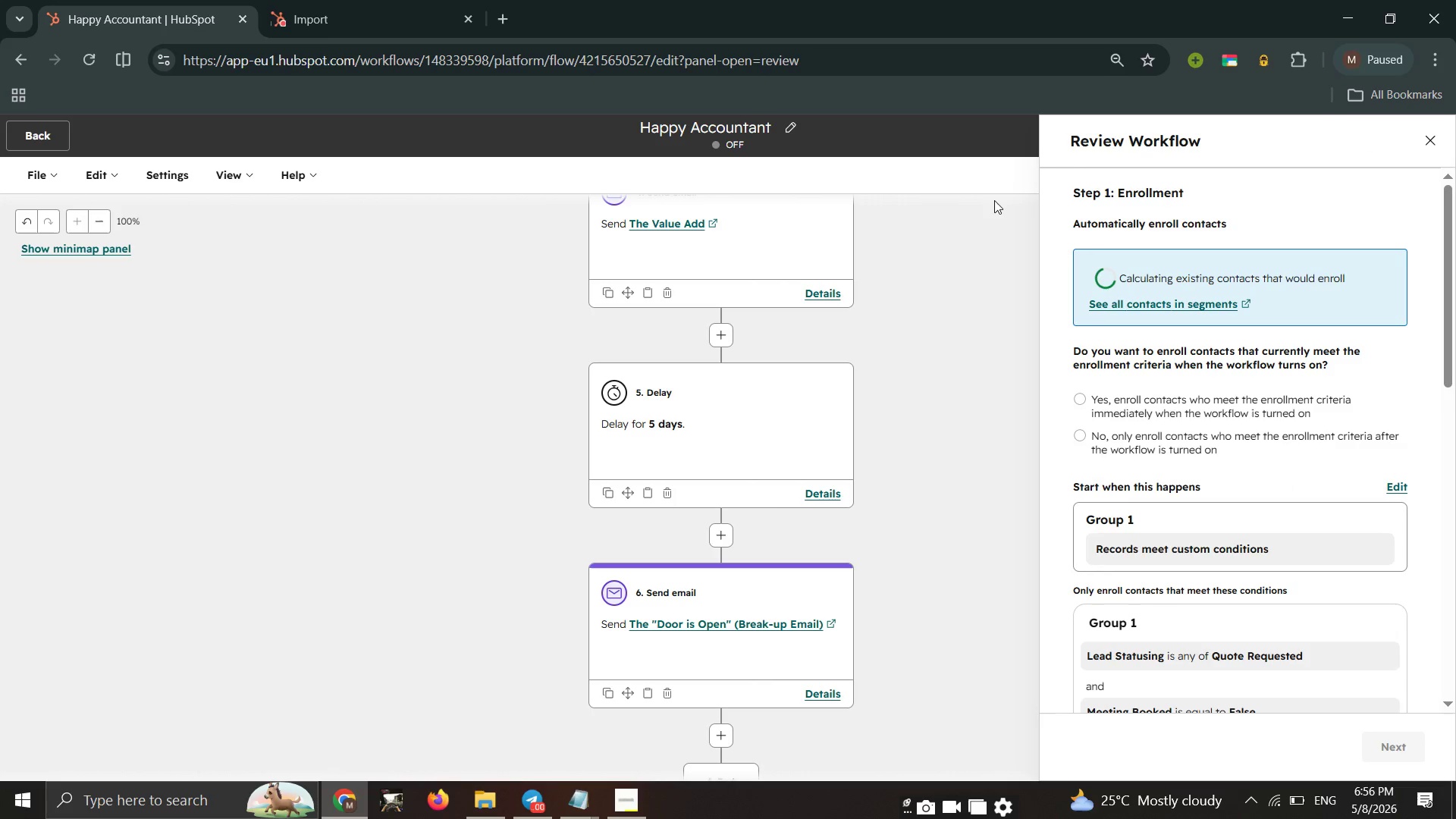 
left_click([1083, 410])
 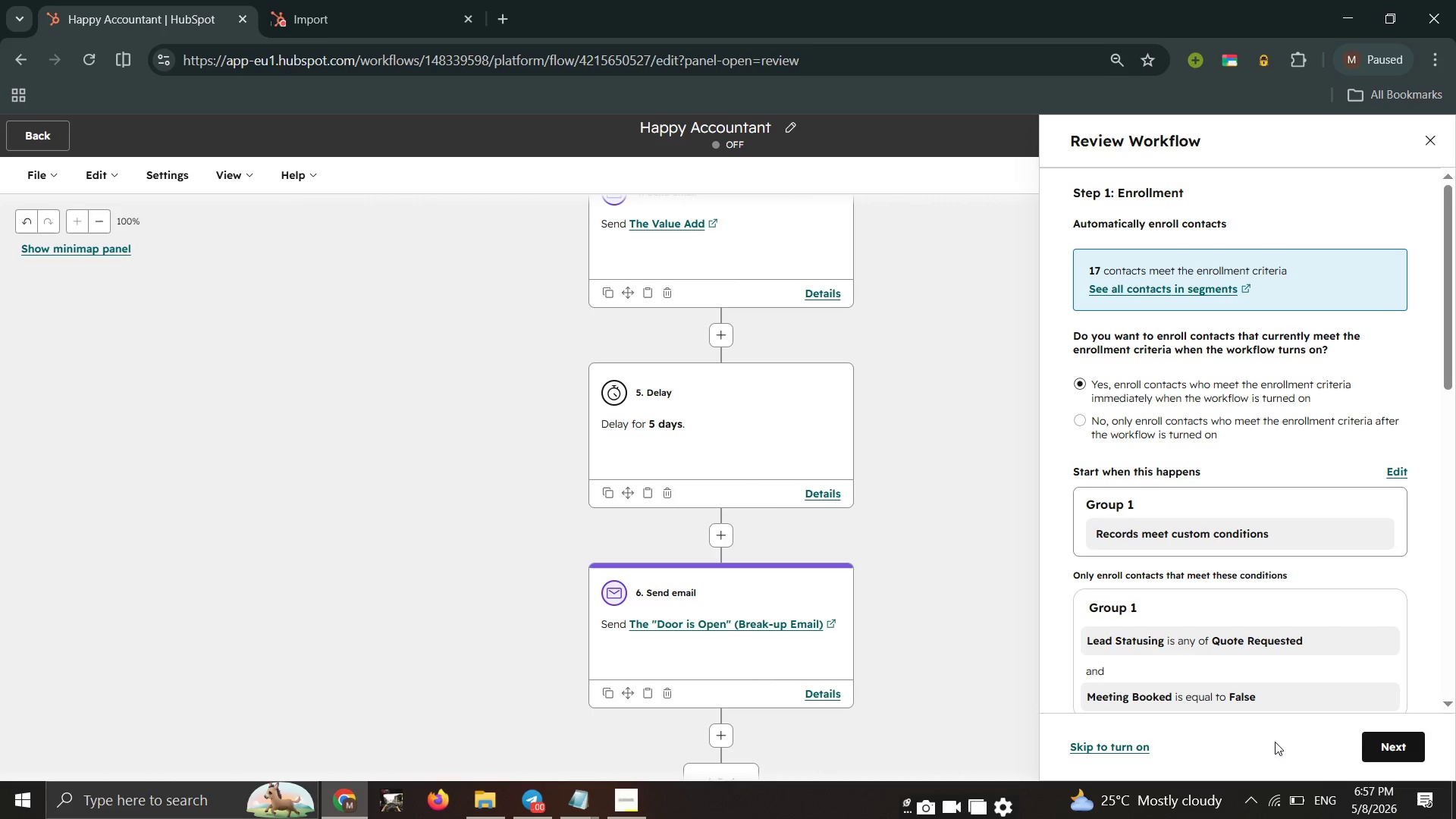 
wait(6.66)
 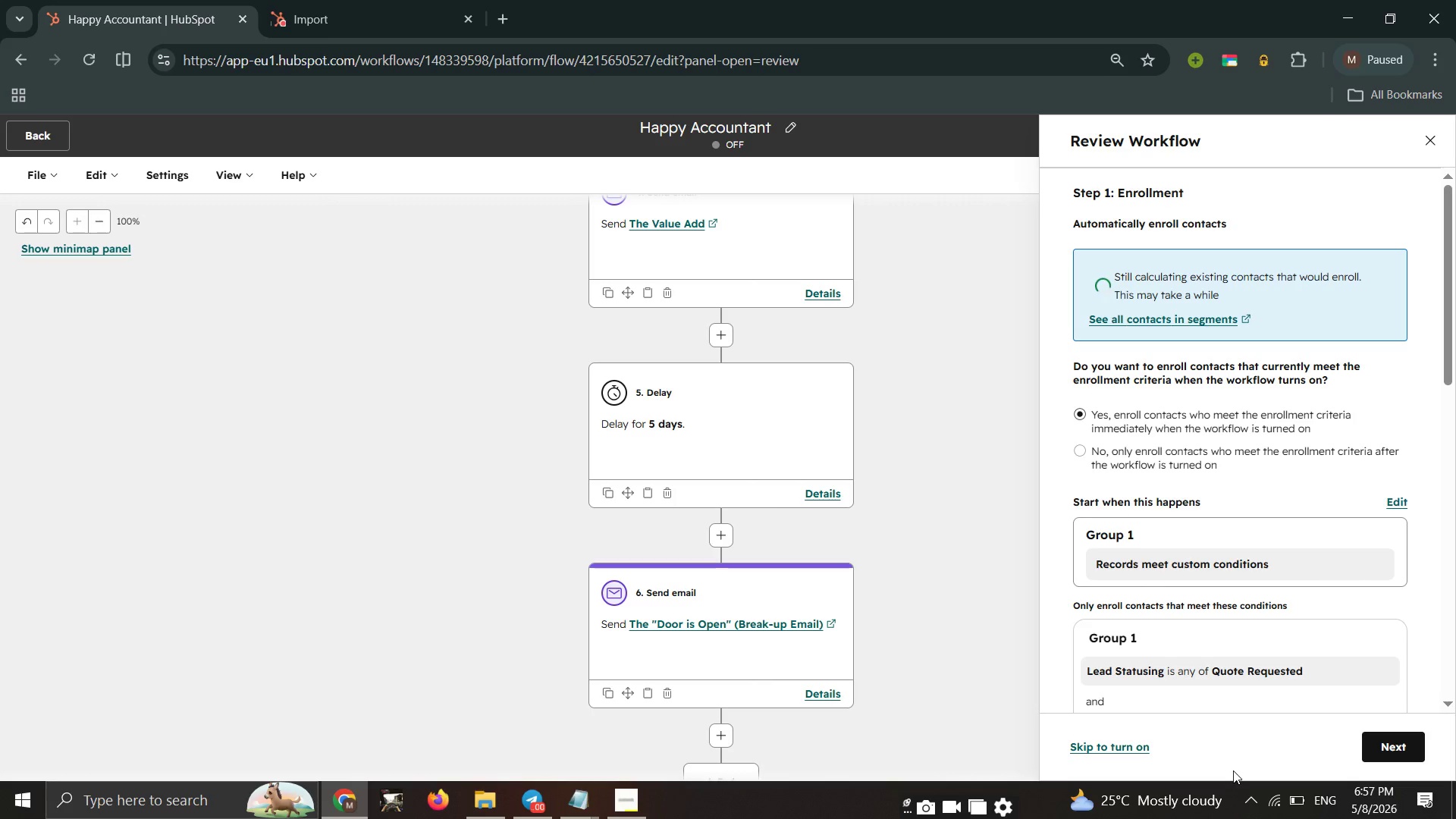 
left_click([1389, 743])
 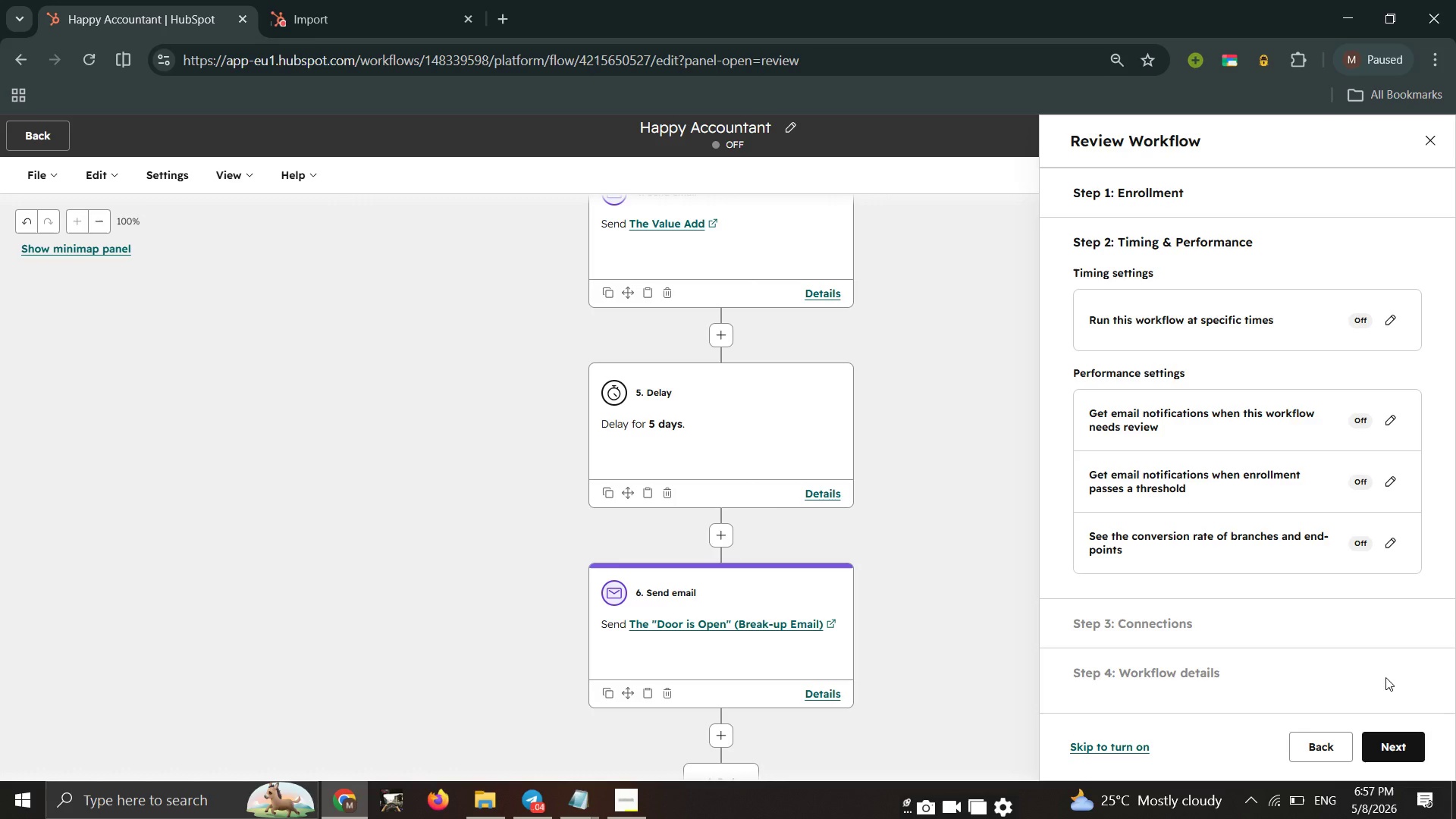 
wait(23.16)
 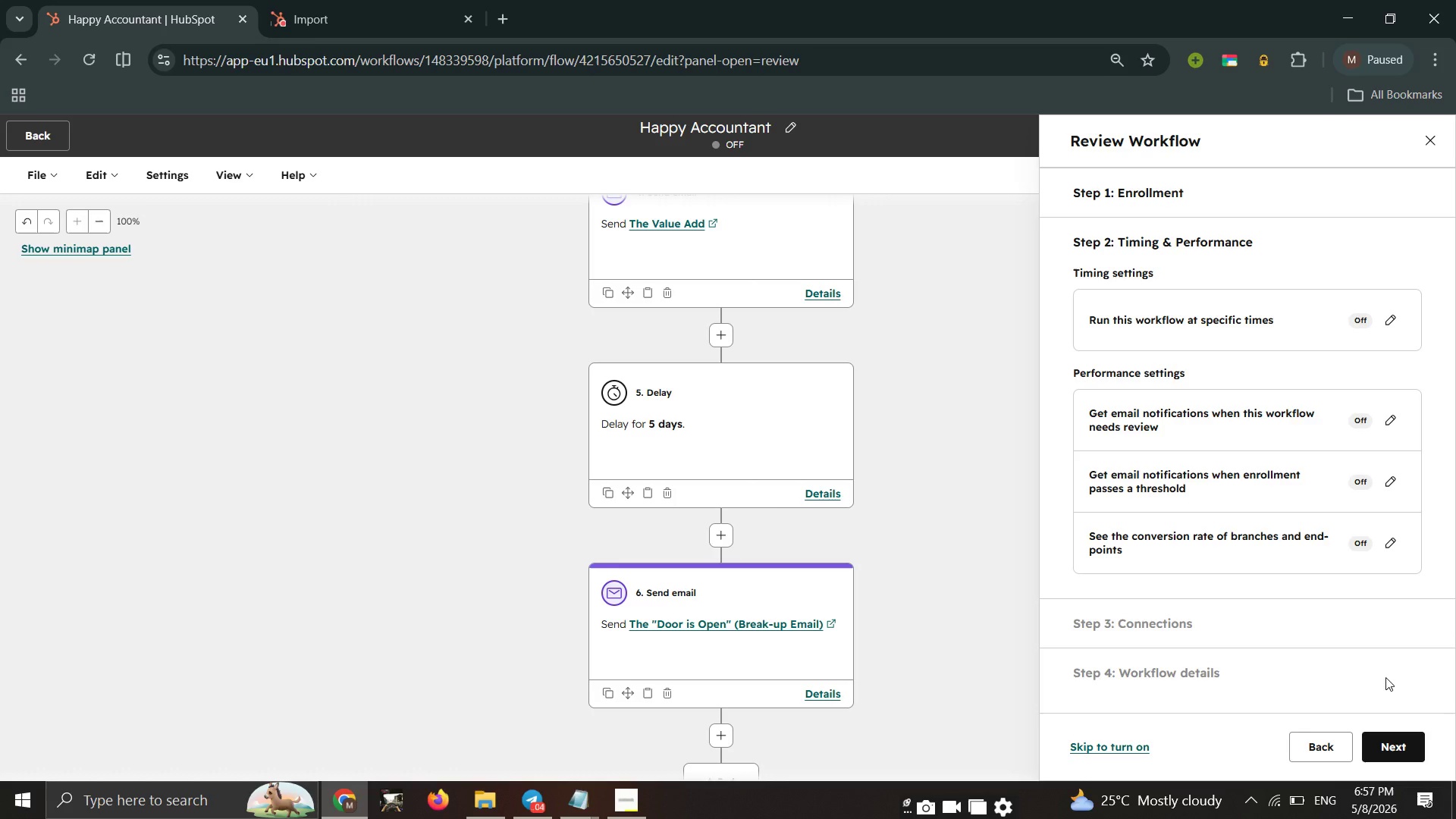 
left_click([1392, 755])
 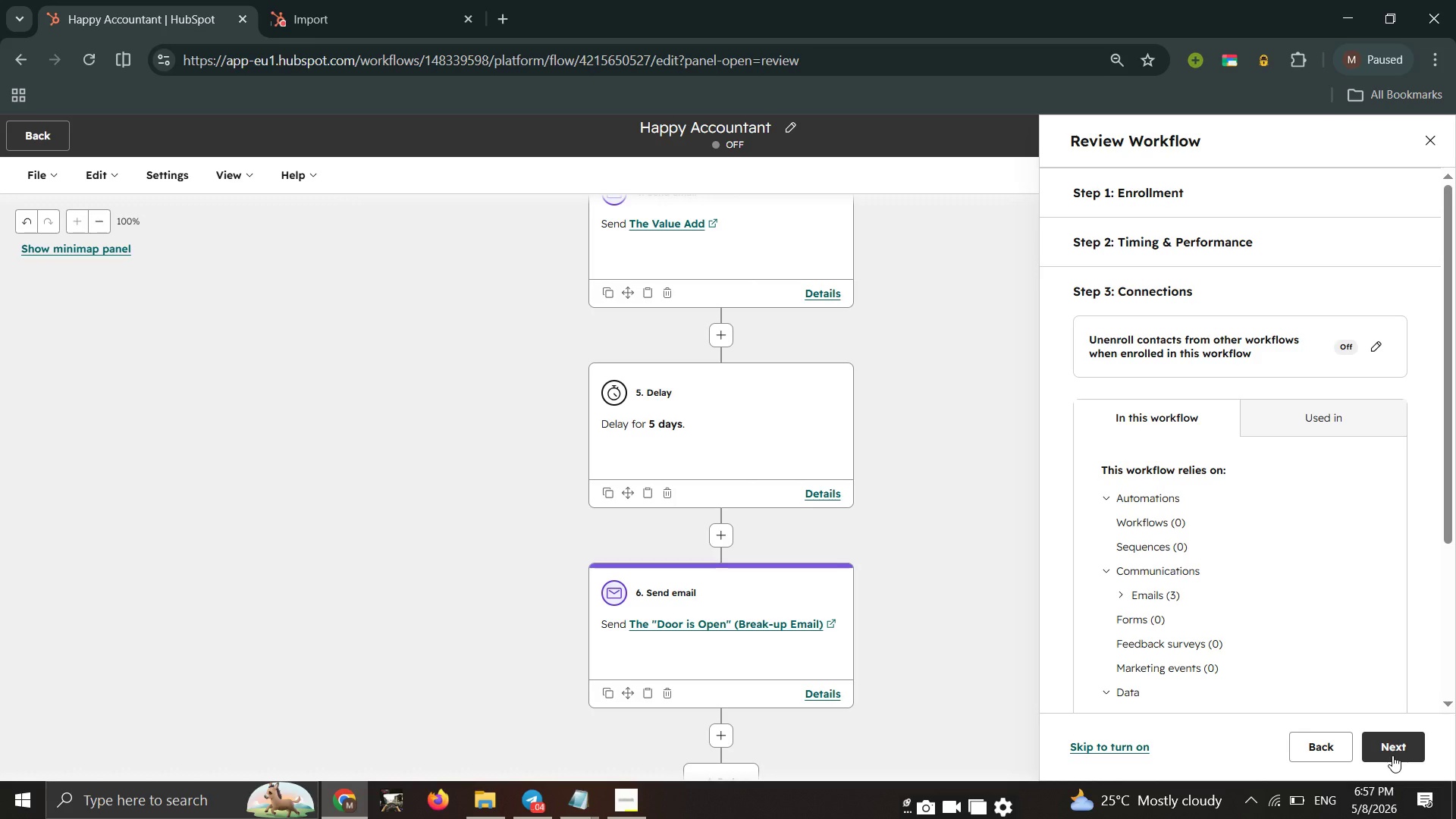 
wait(7.53)
 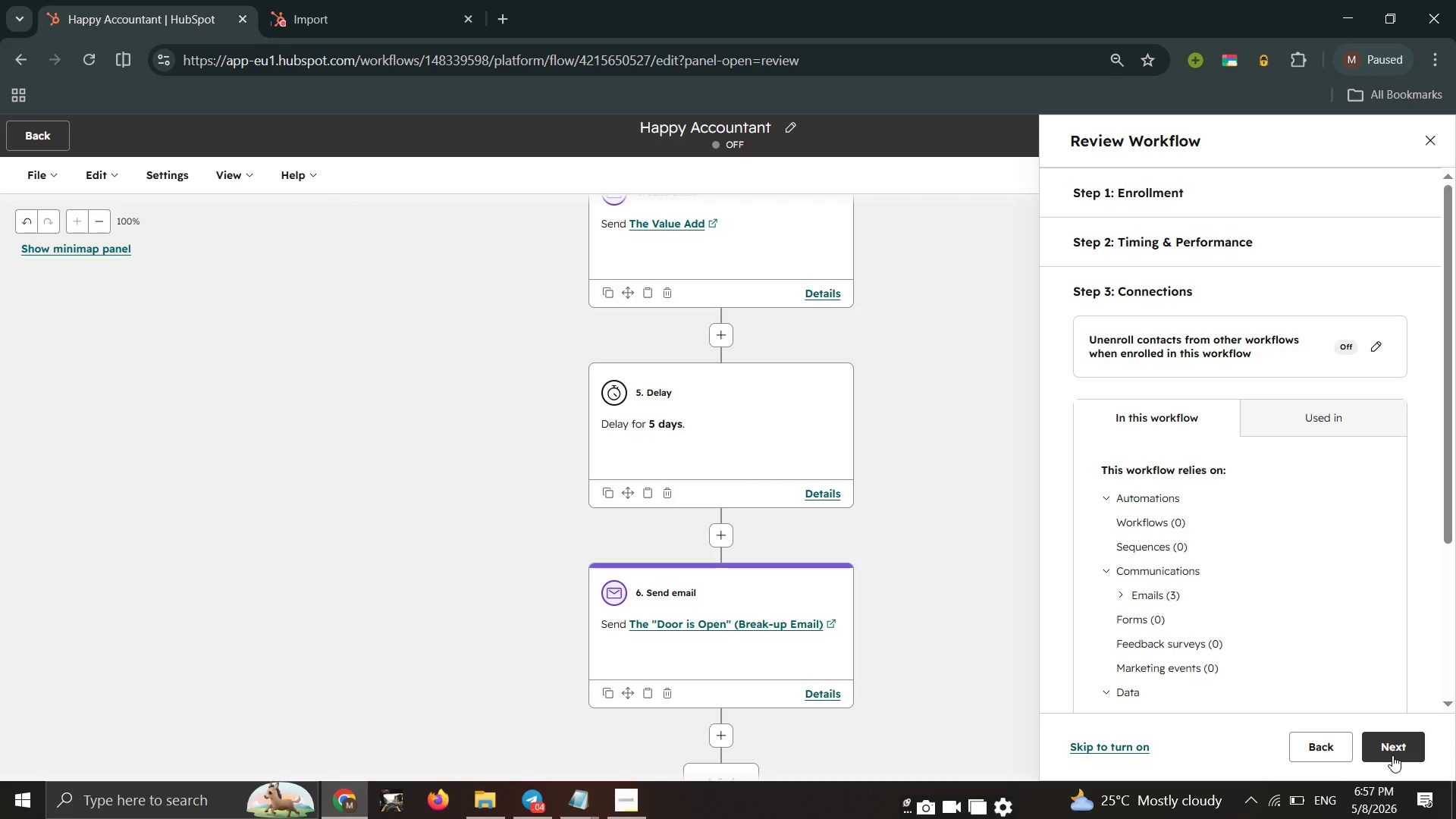 
left_click([1395, 755])
 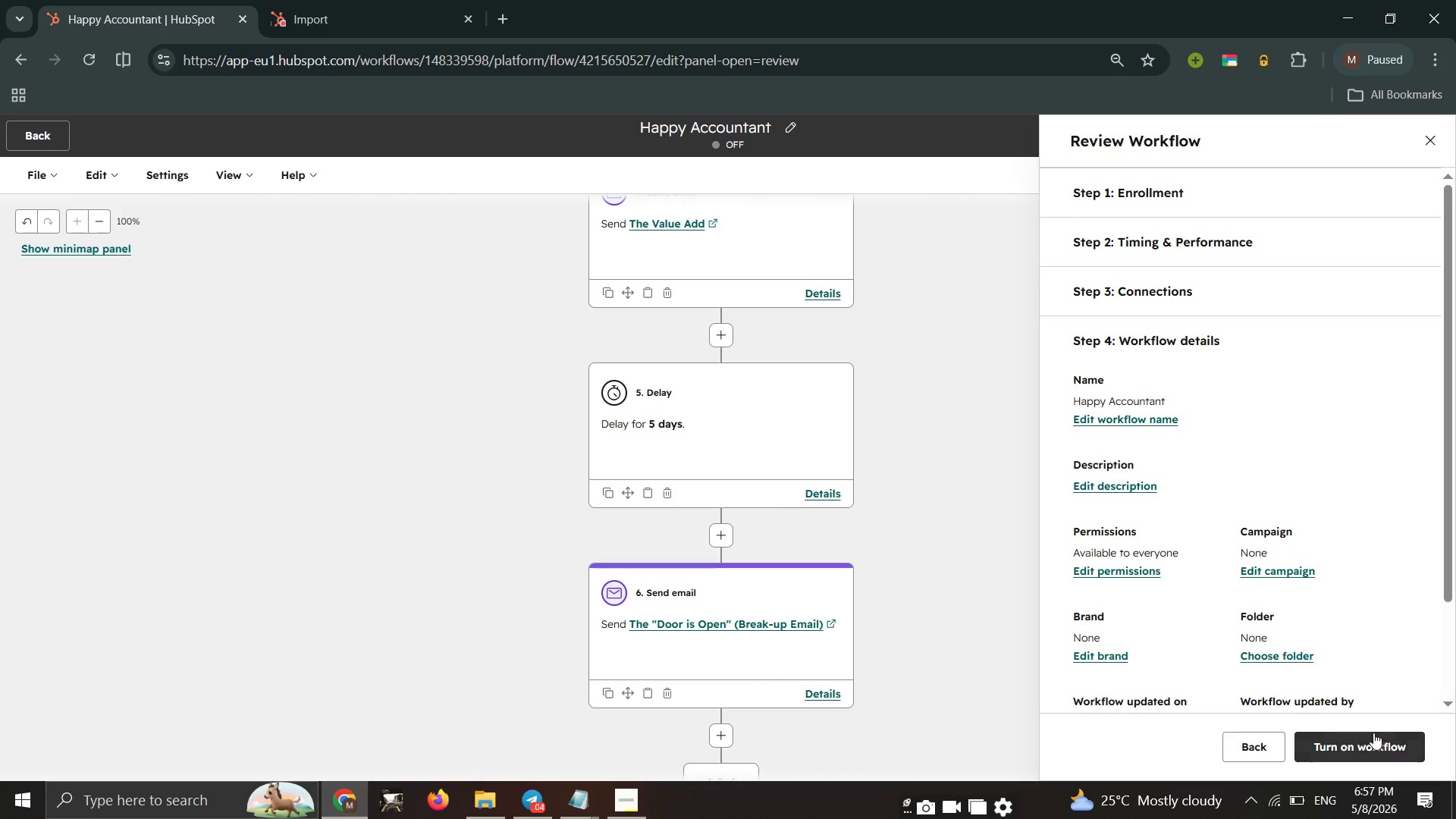 
wait(9.59)
 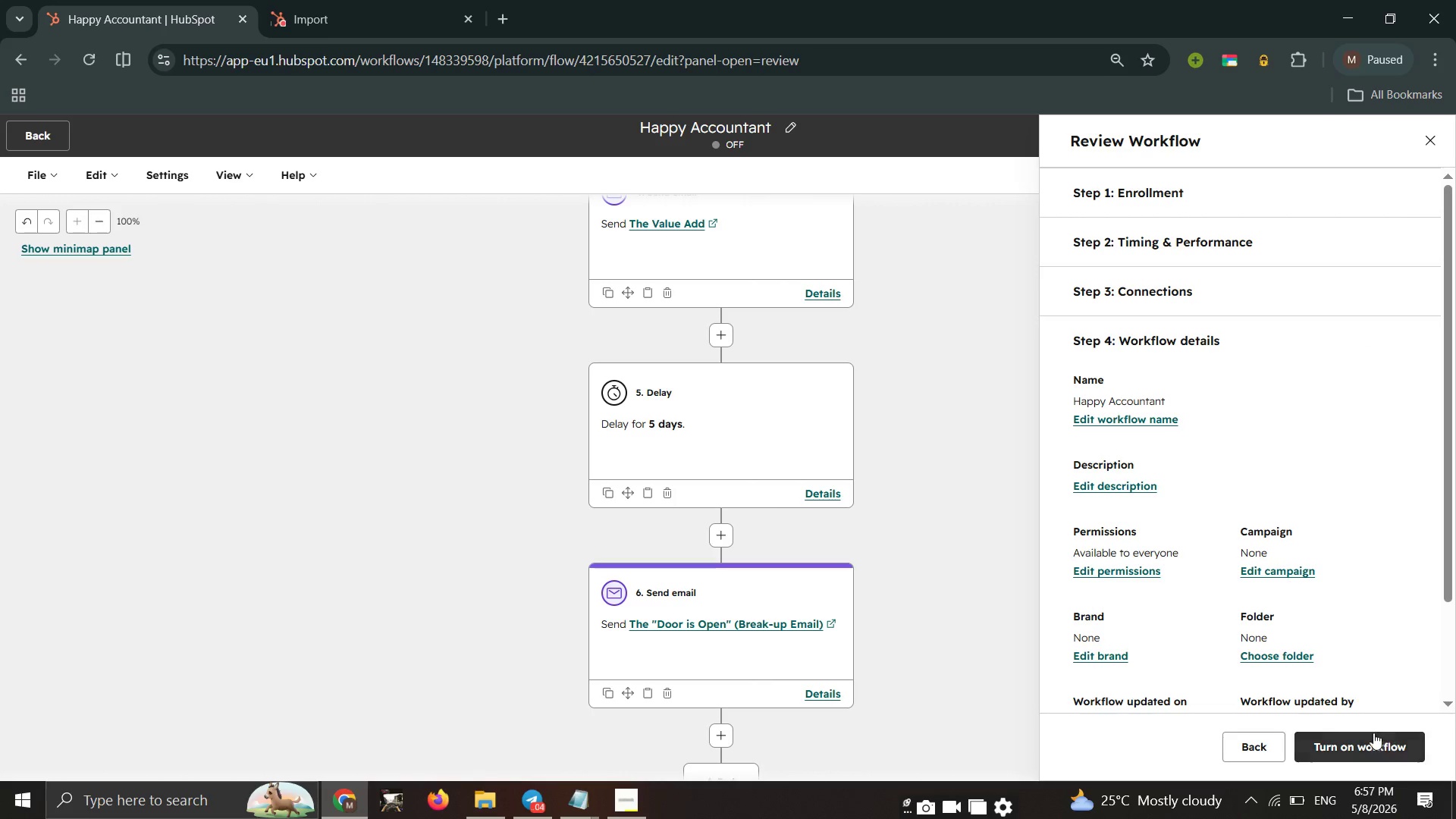 
left_click([1348, 755])
 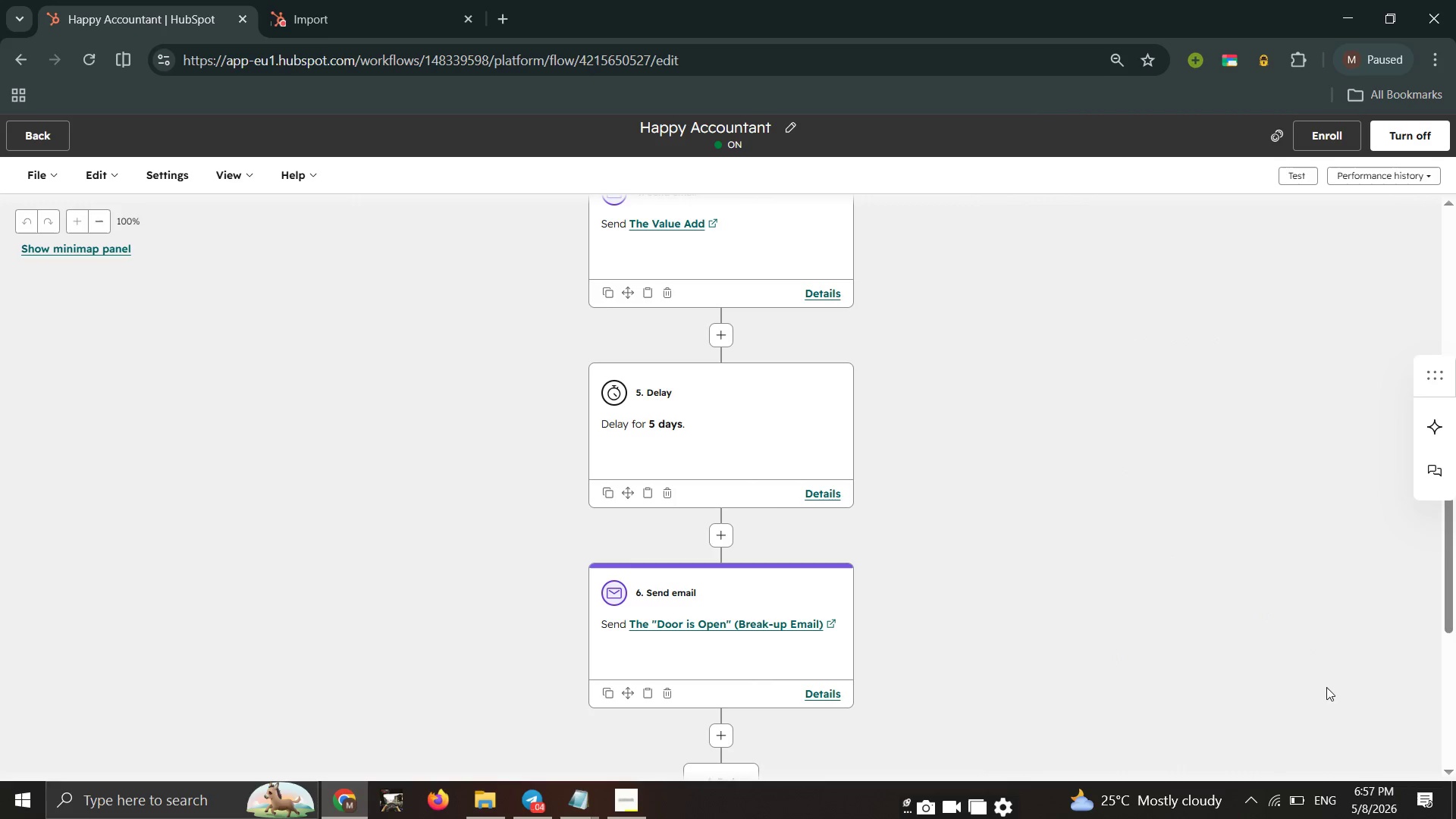 
wait(7.8)
 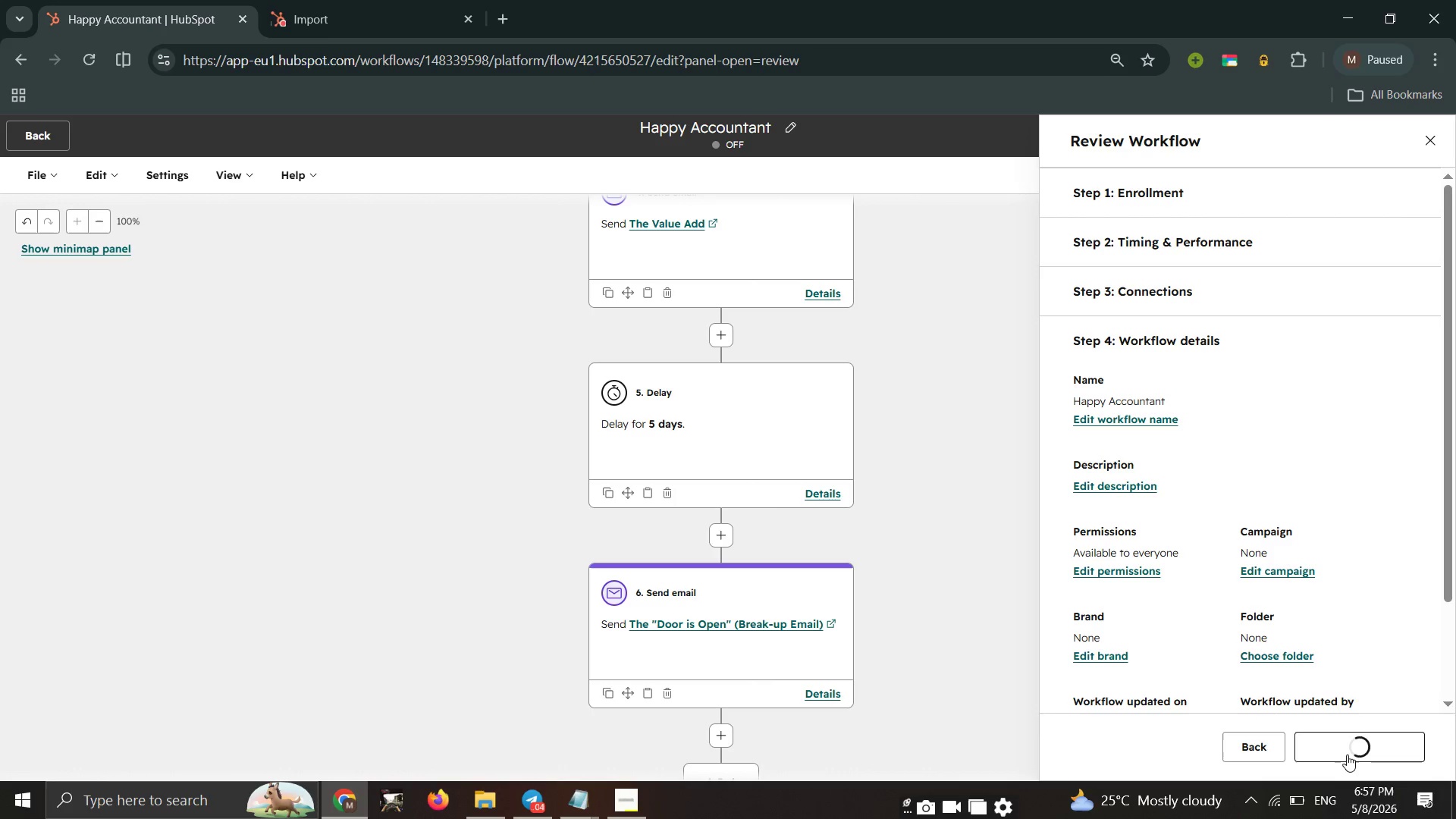 
scroll: coordinate [1280, 566], scroll_direction: up, amount: 5.0
 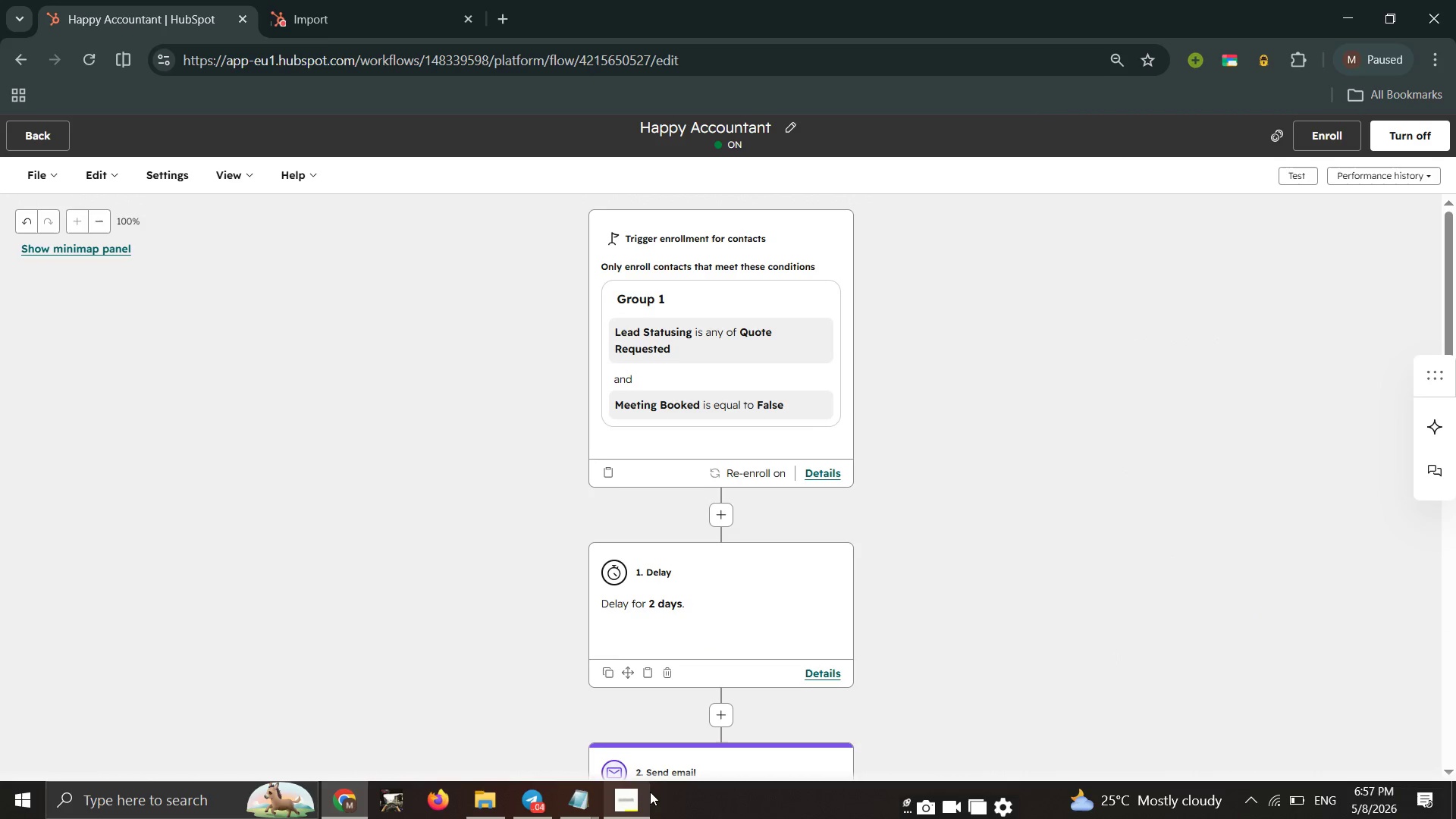 
left_click([627, 799])